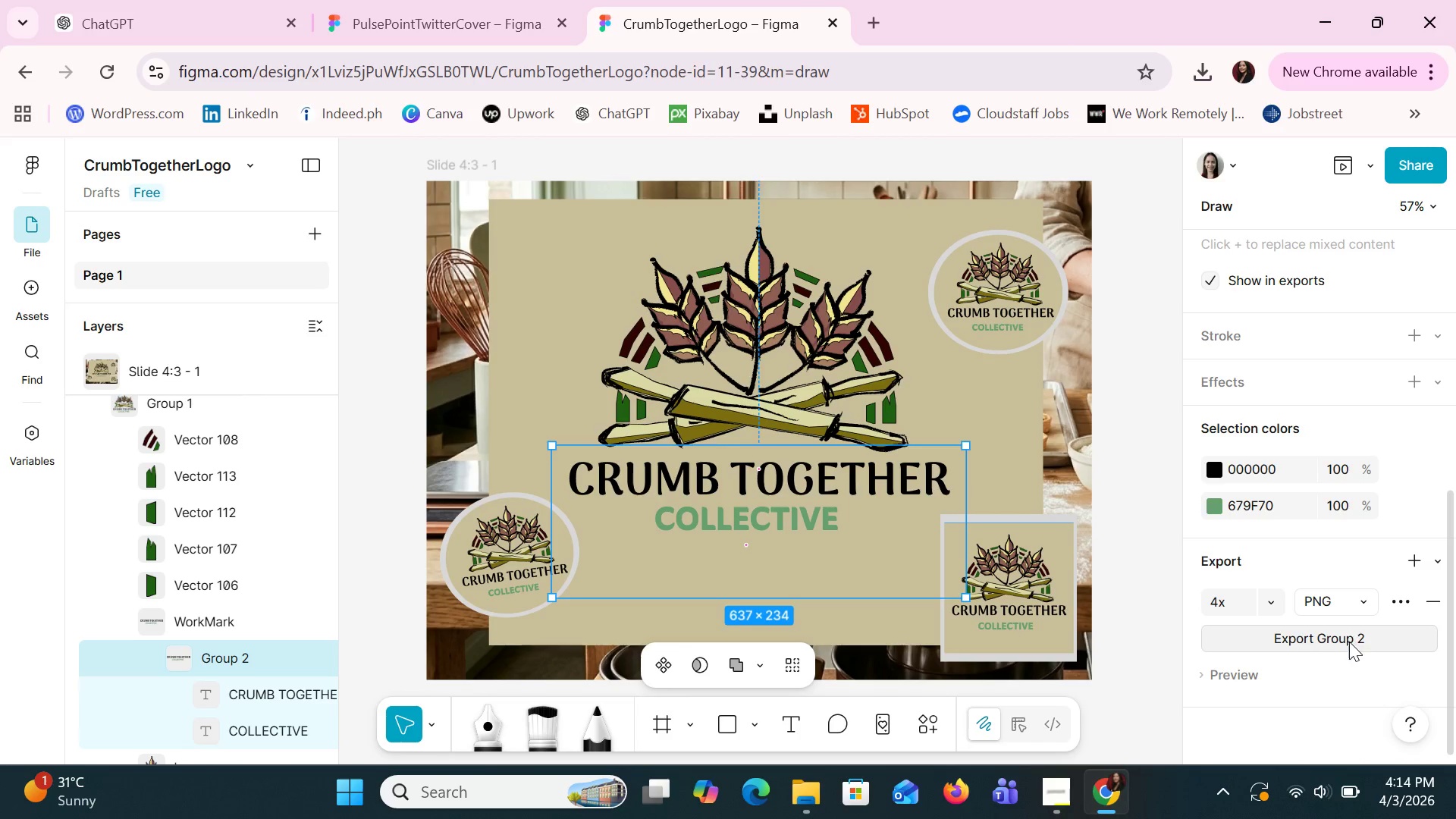 
left_click([1349, 642])
 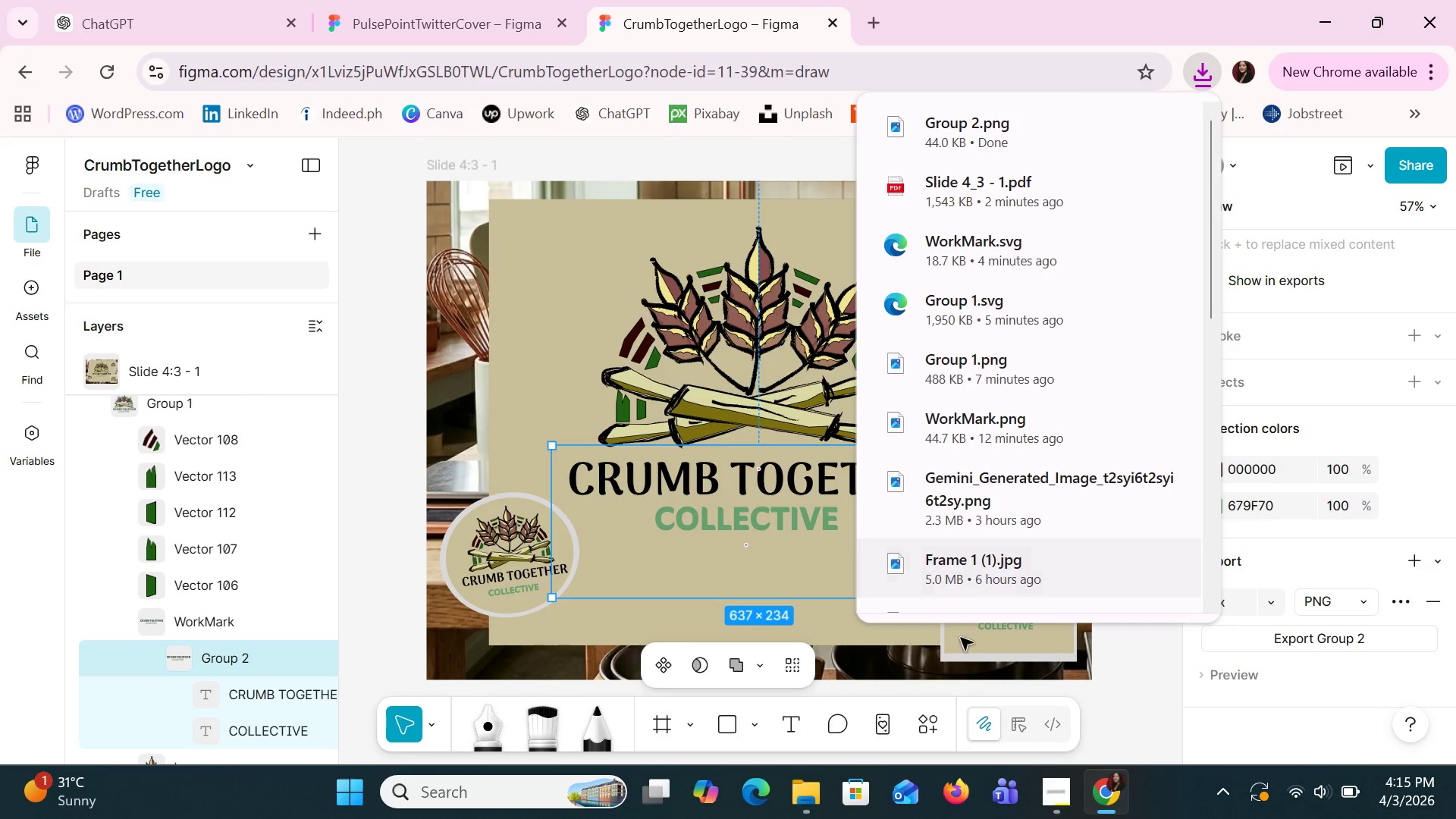 
left_click([811, 795])
 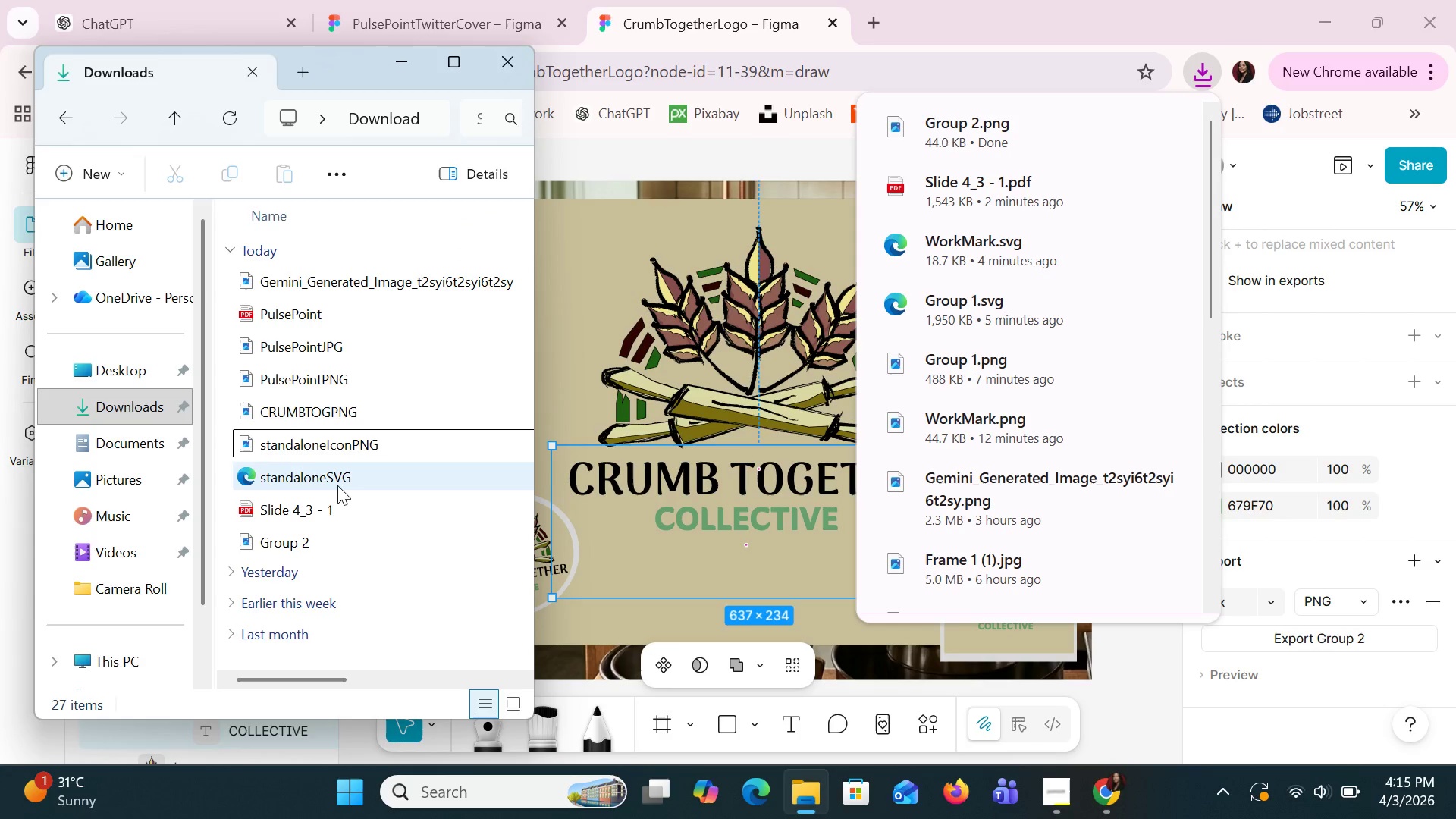 
left_click([344, 542])
 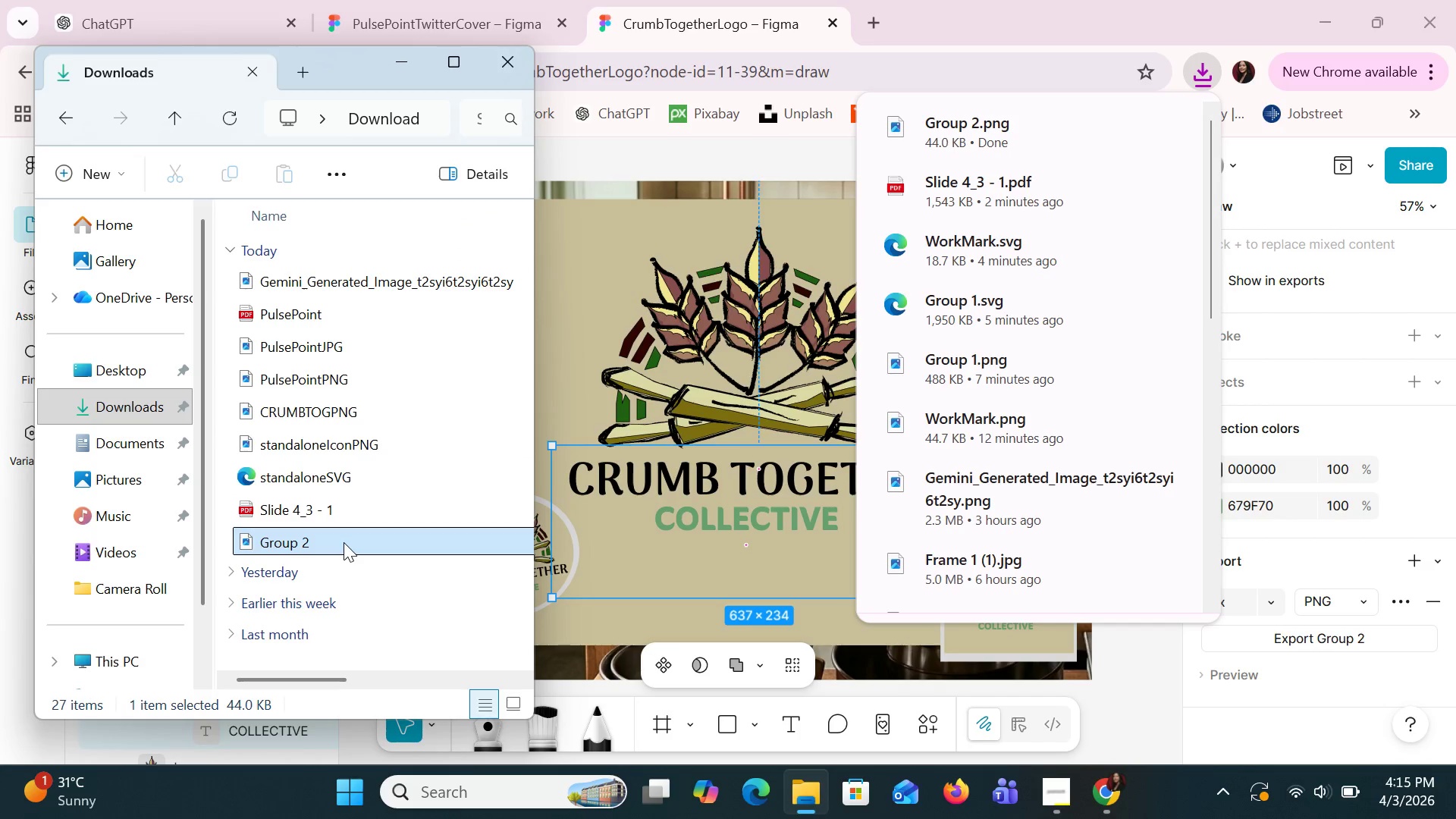 
right_click([344, 542])
 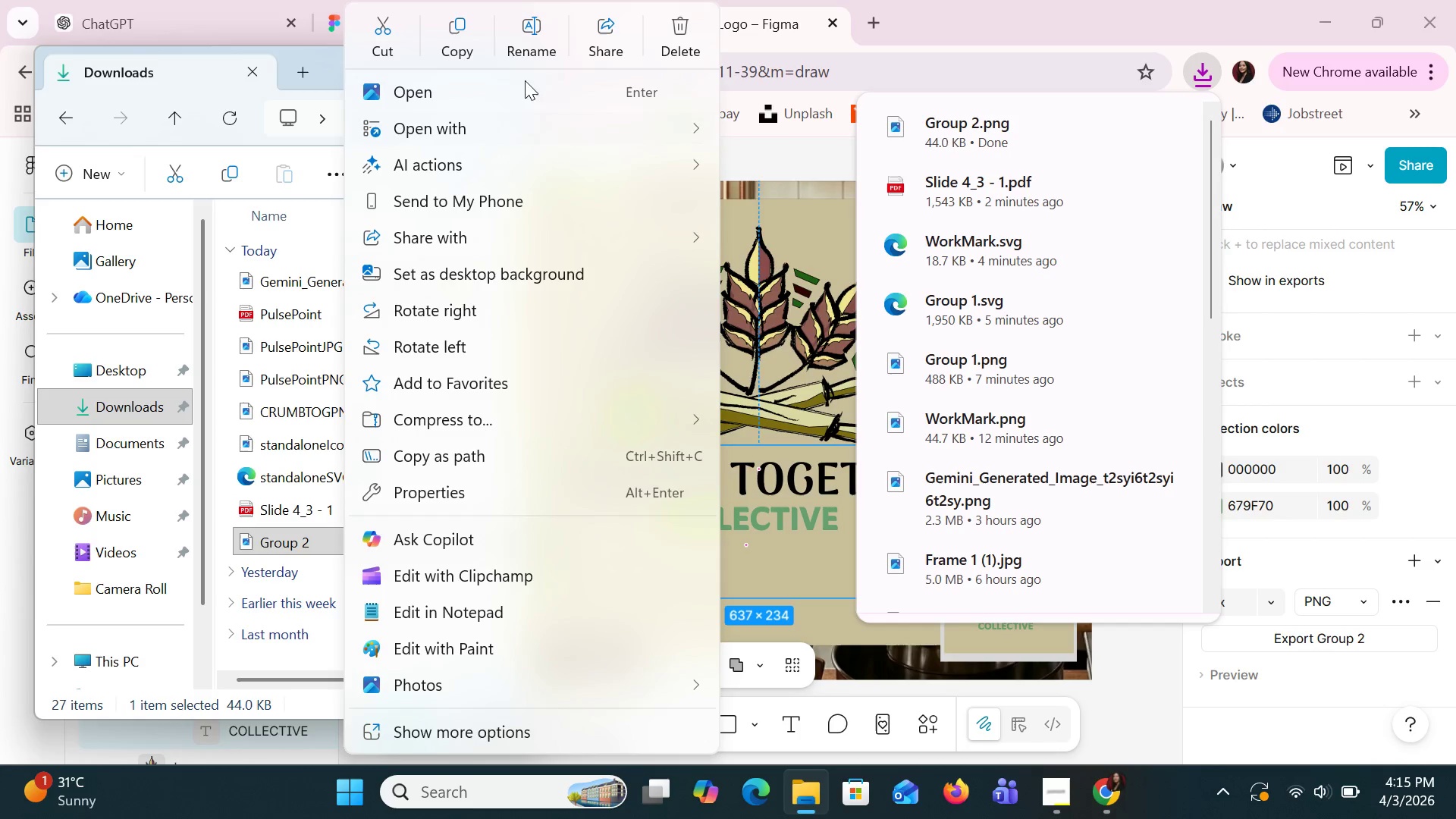 
left_click([530, 39])
 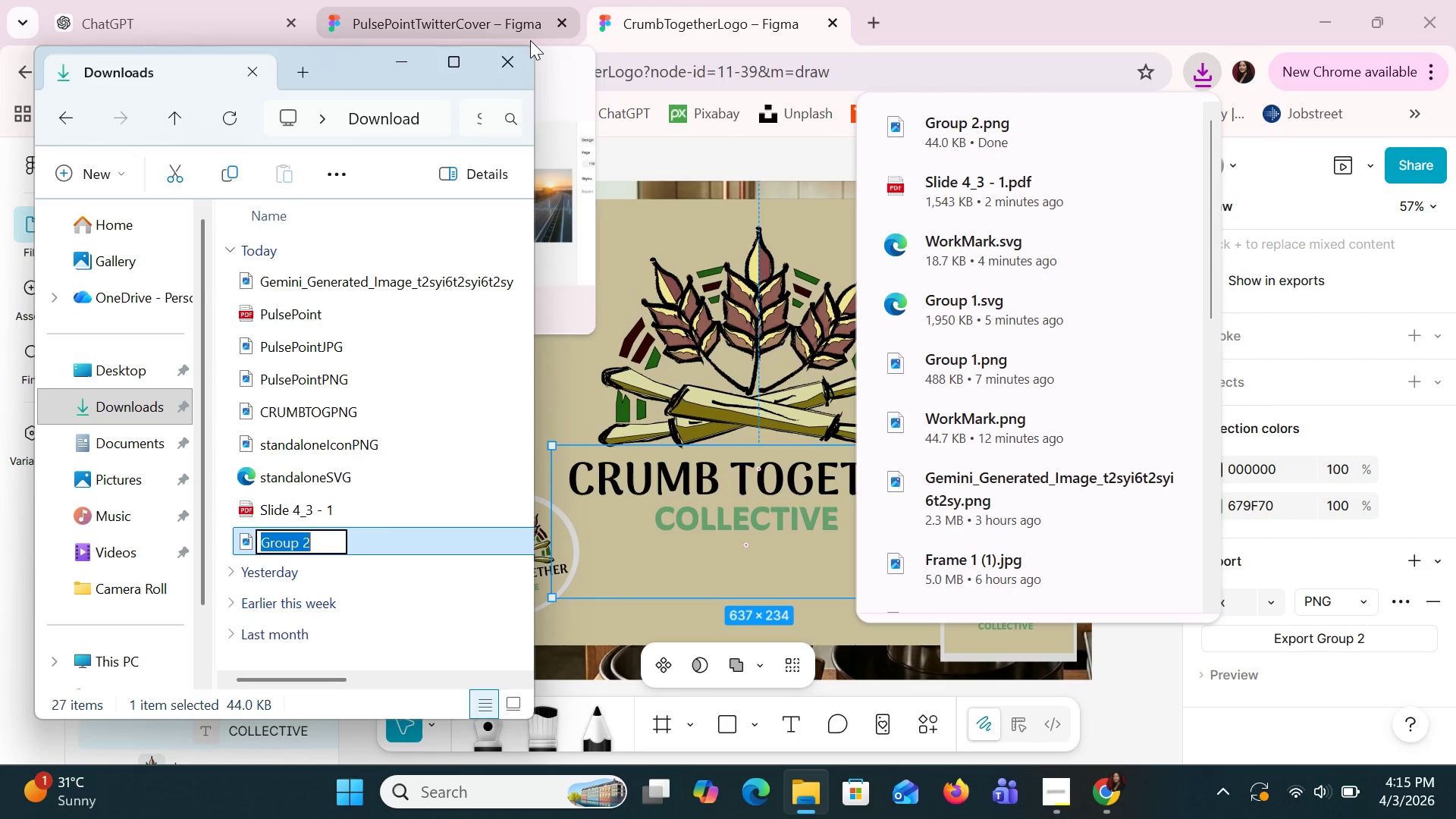 
type(Work)
key(Backspace)
type(dMarkPNG)
 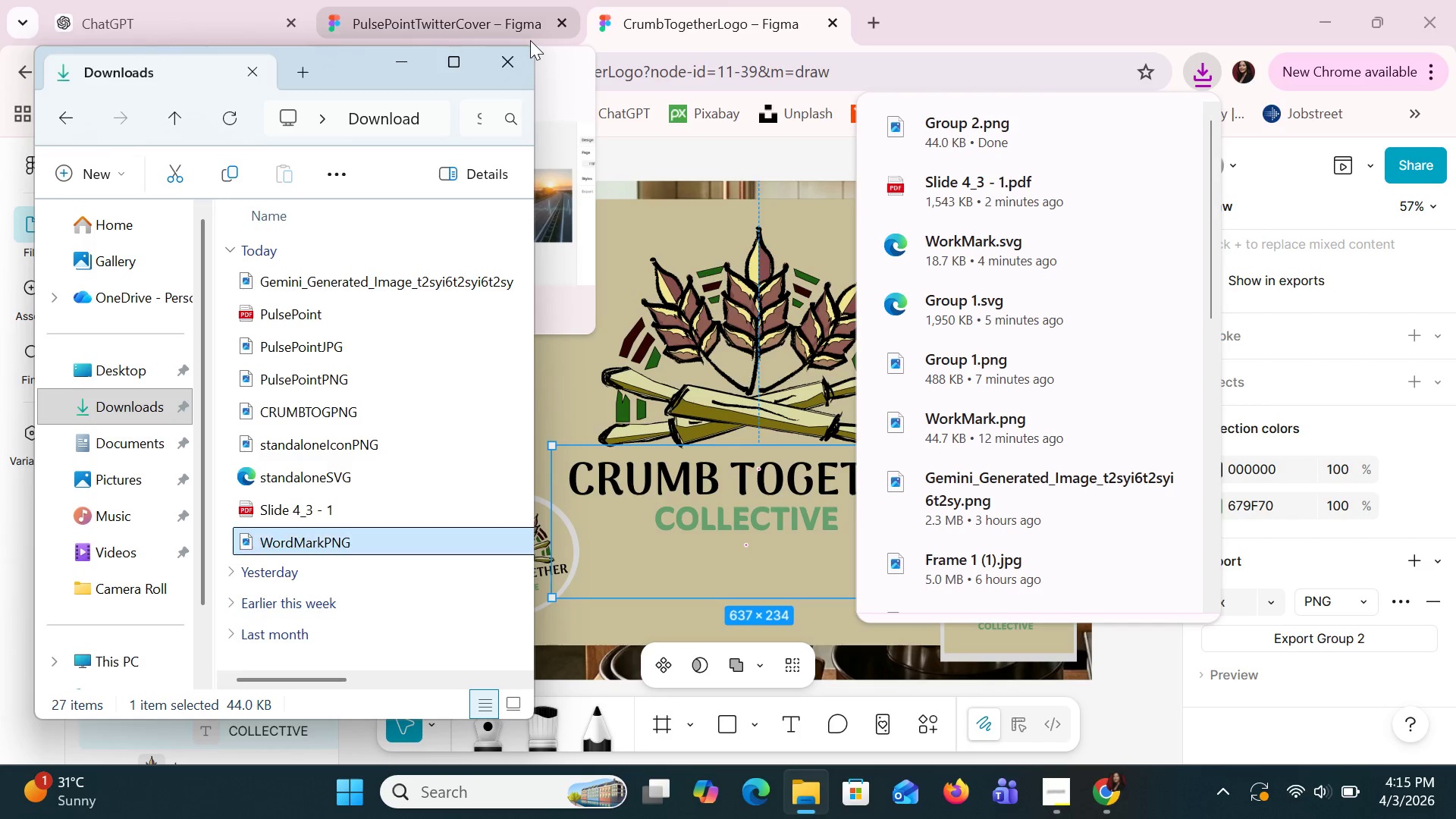 
 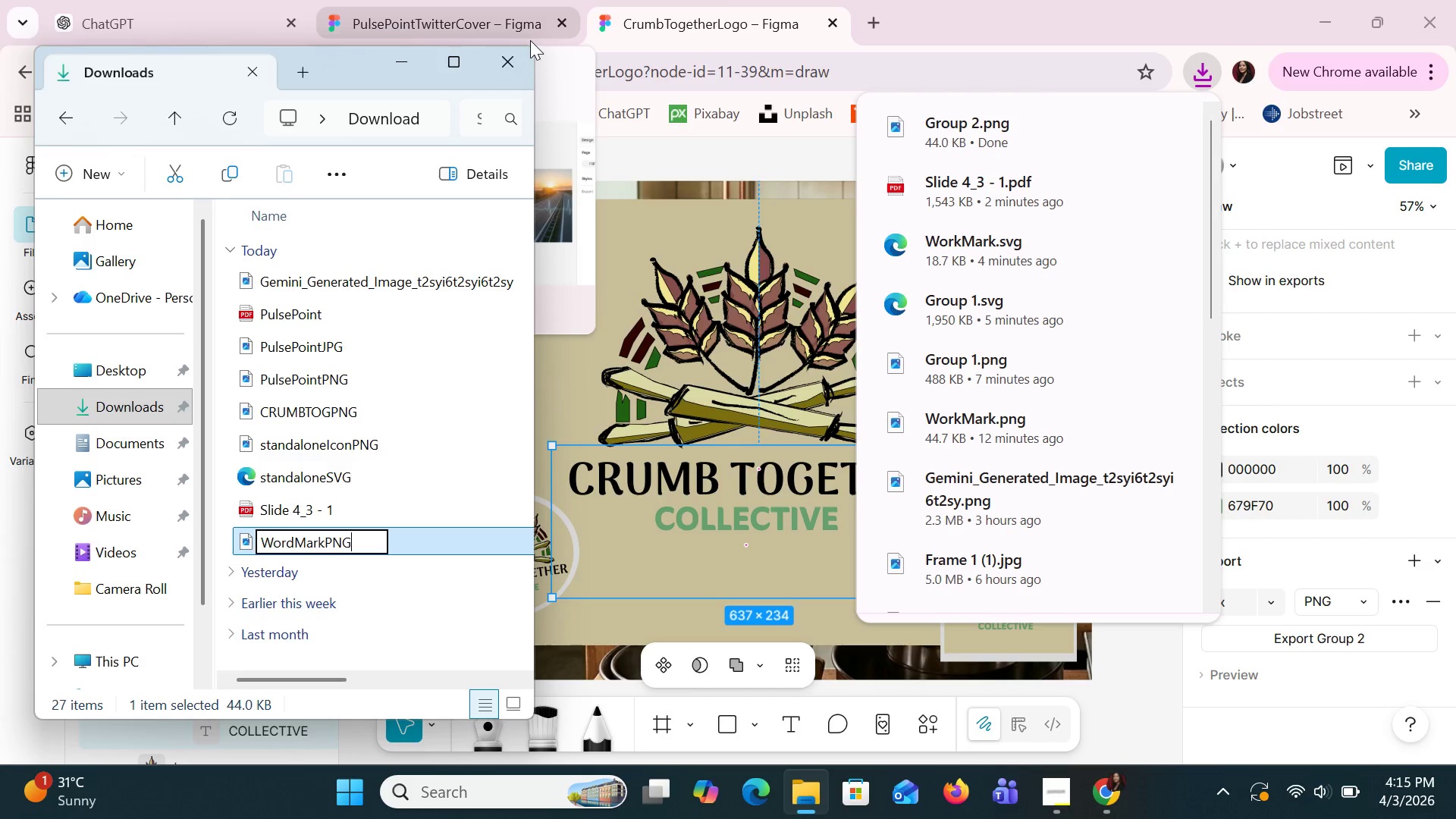 
key(Enter)
 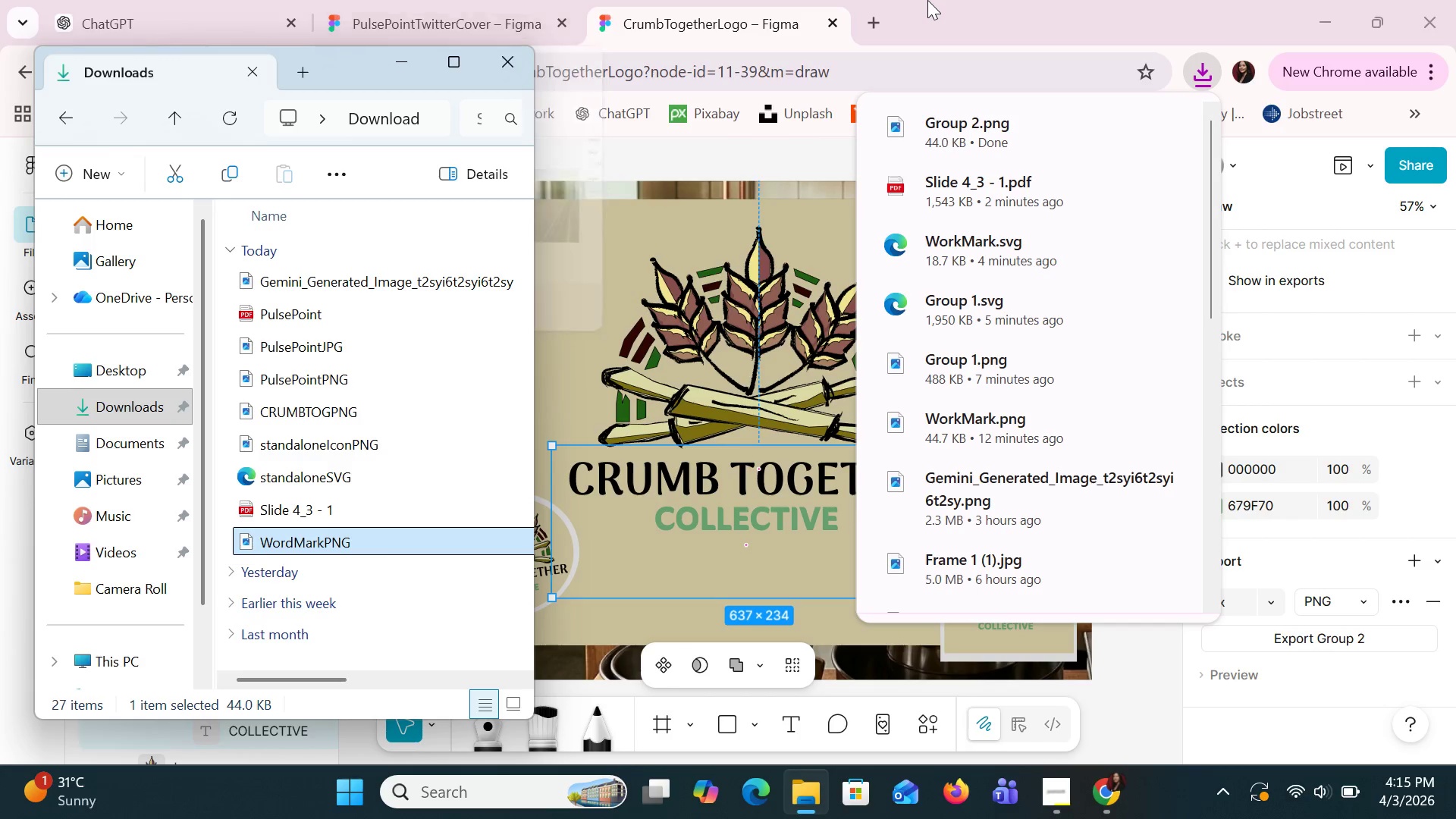 
left_click([1019, 8])
 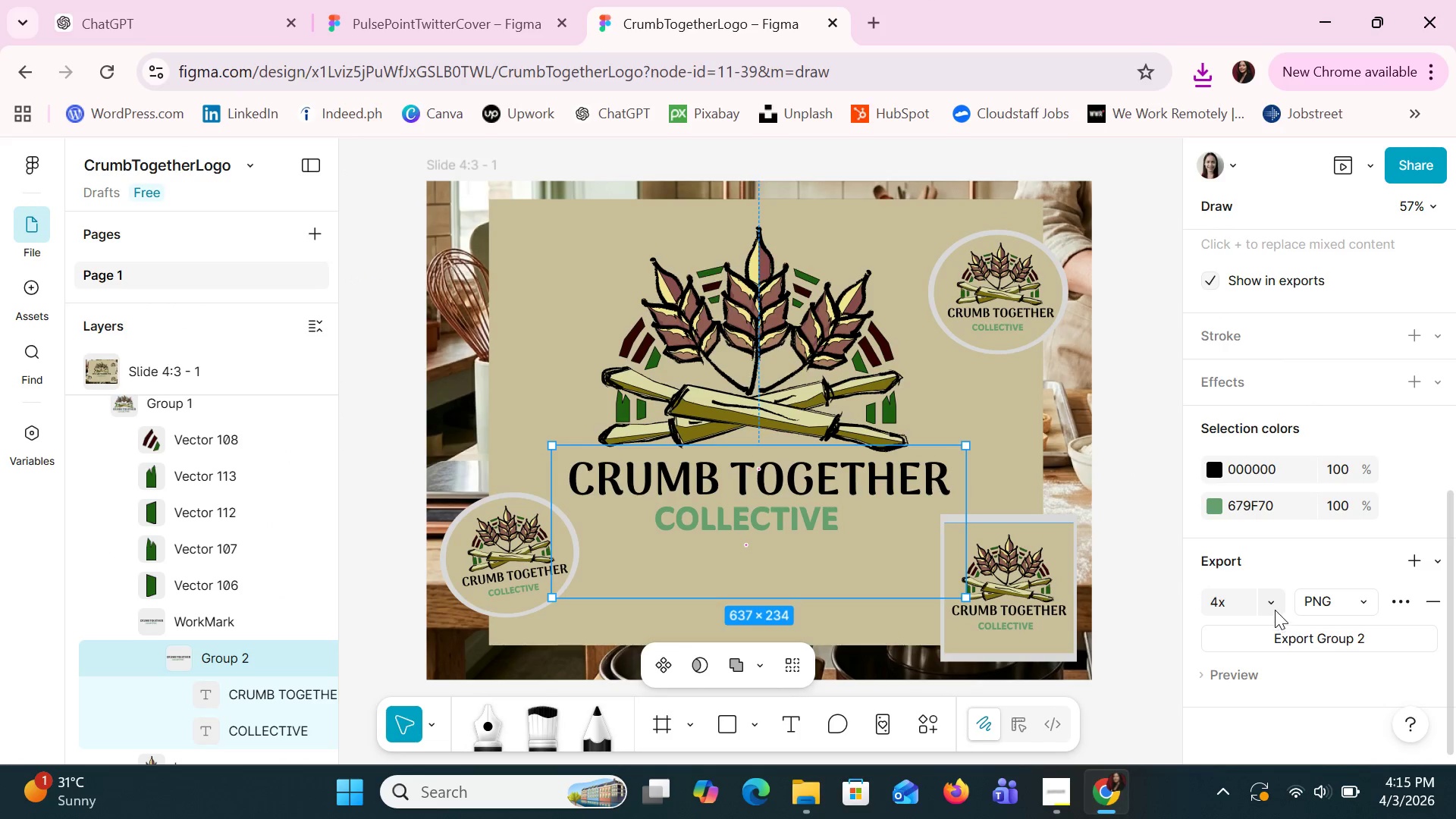 
left_click([1307, 610])
 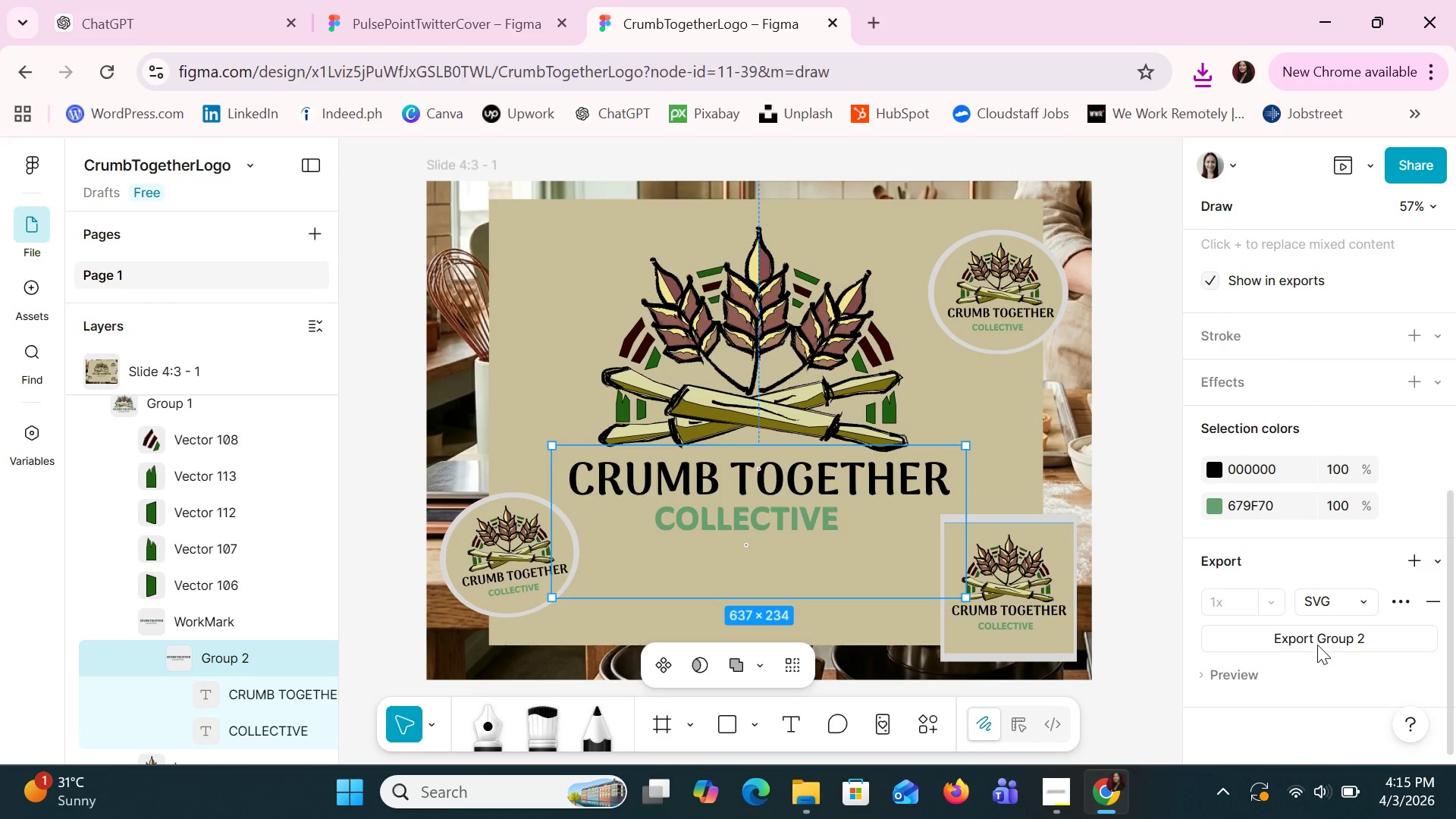 
left_click([1317, 645])
 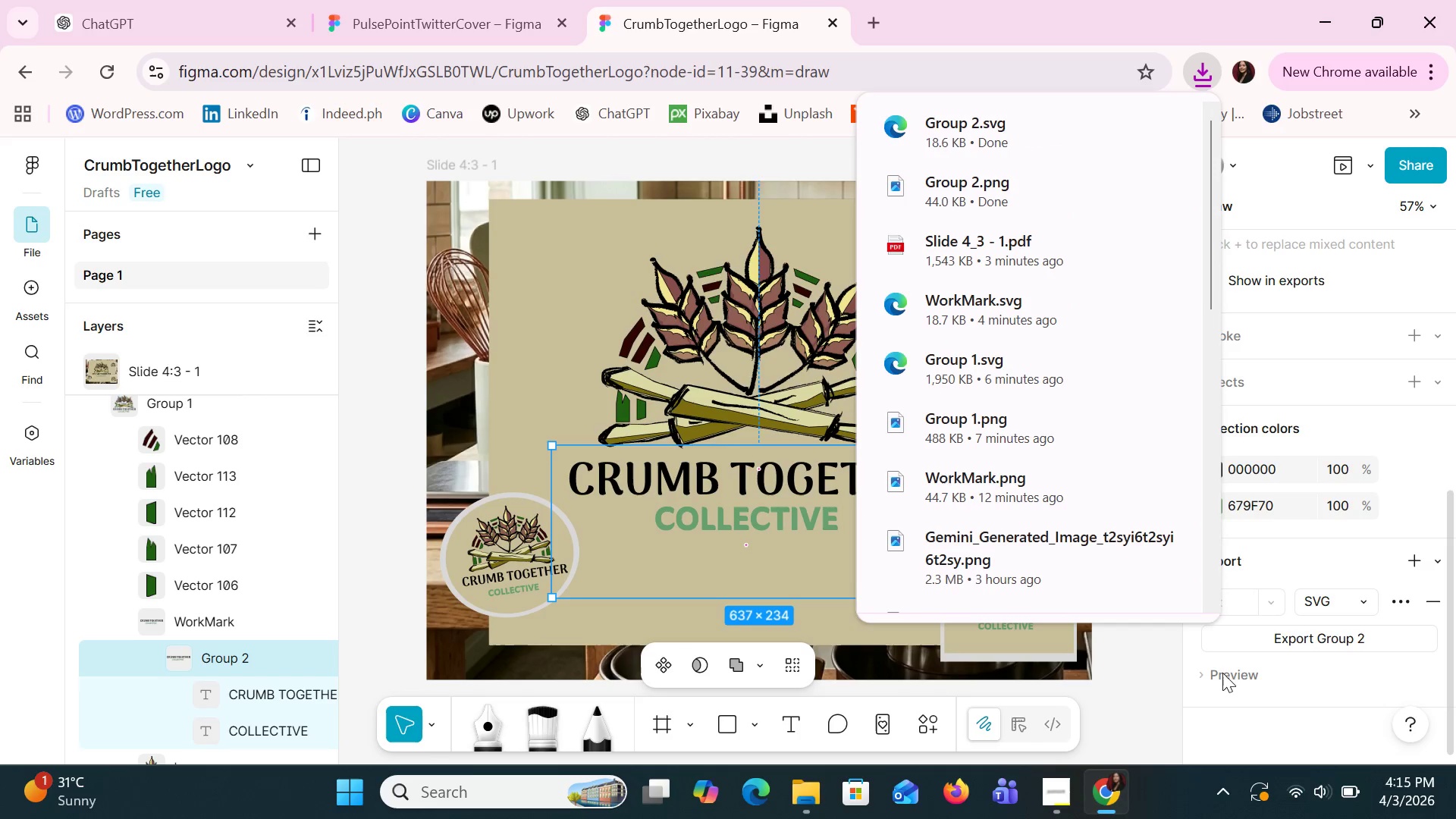 
left_click([814, 802])
 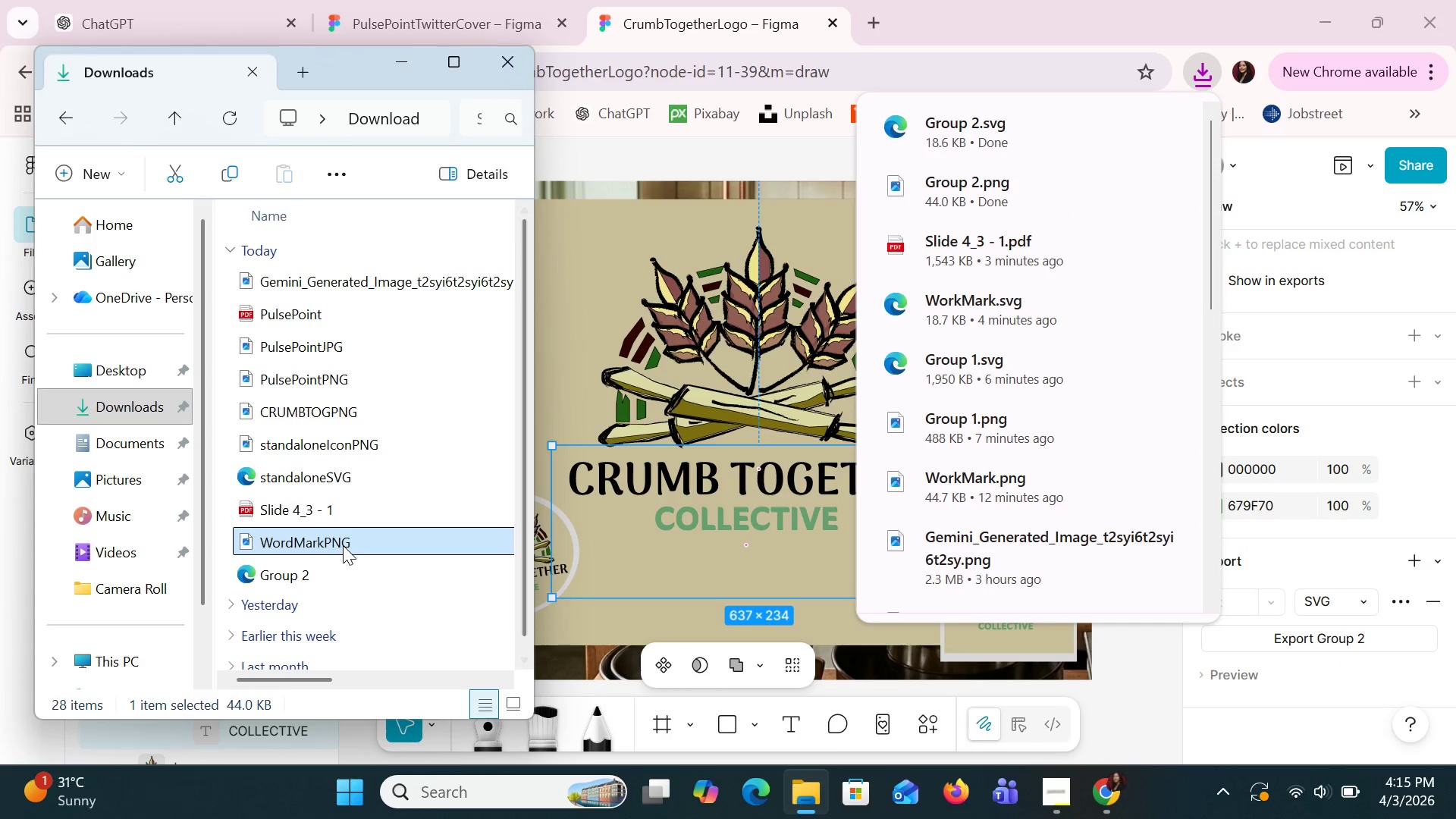 
left_click([340, 579])
 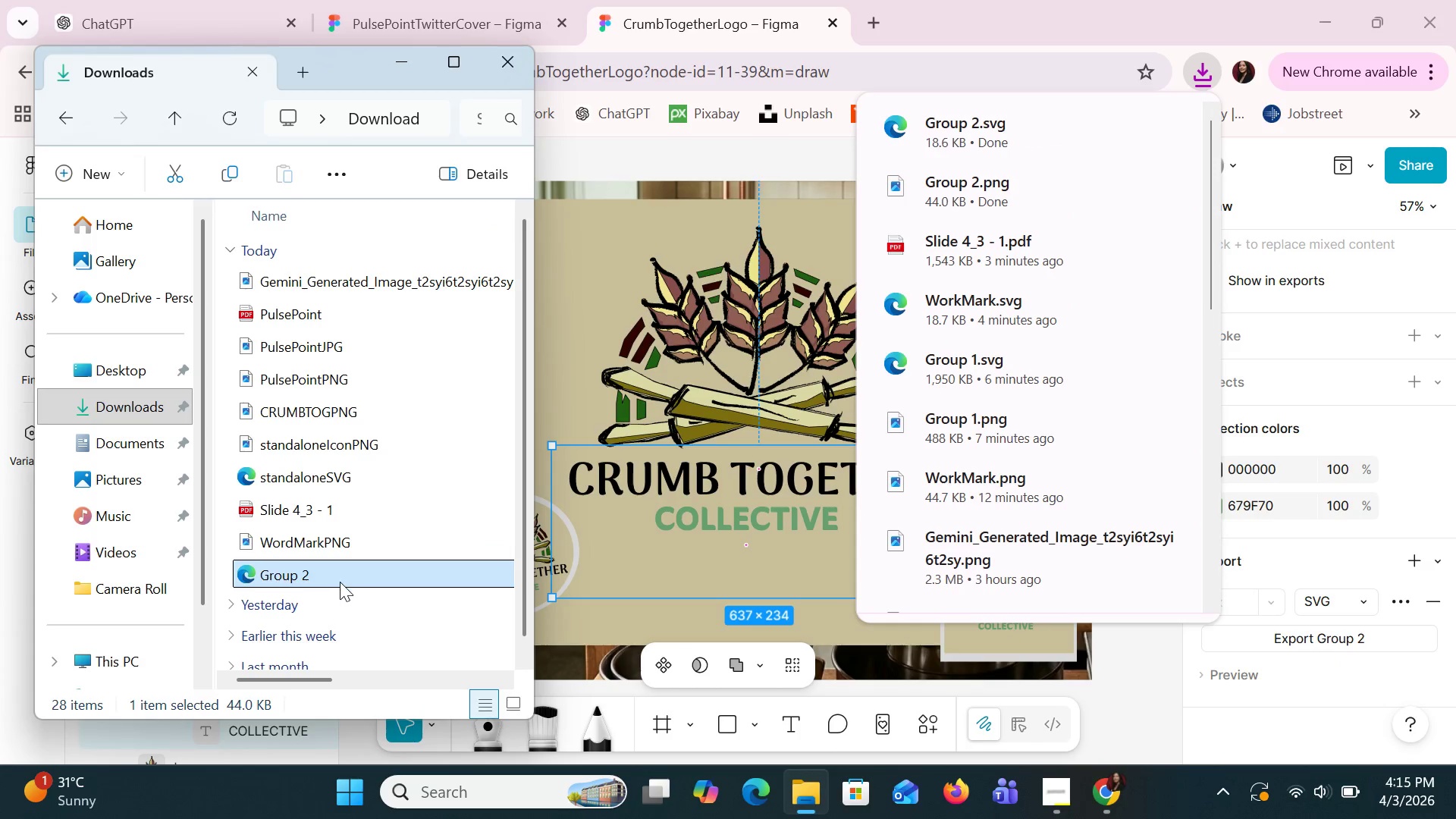 
right_click([340, 582])
 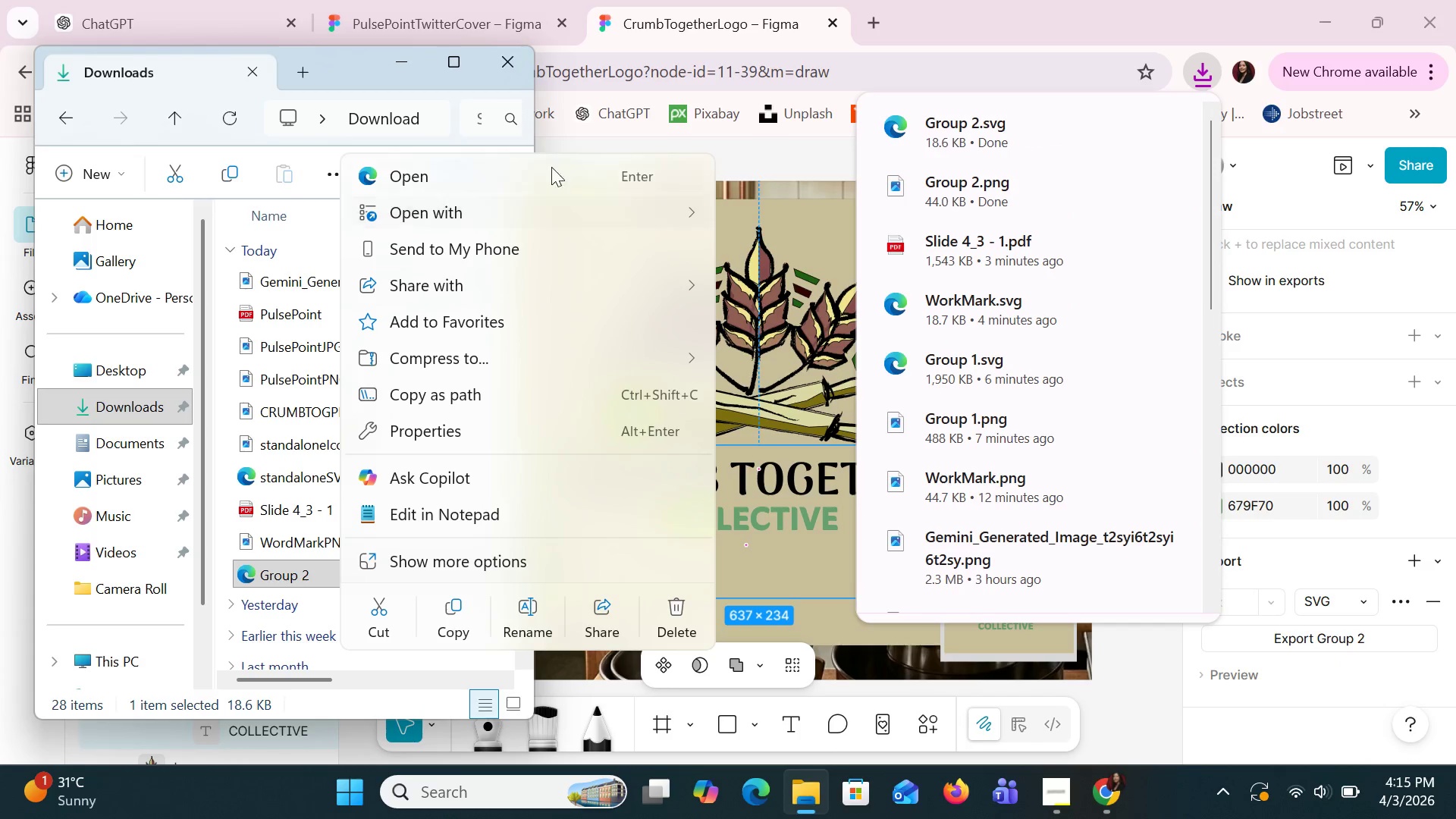 
left_click([519, 630])
 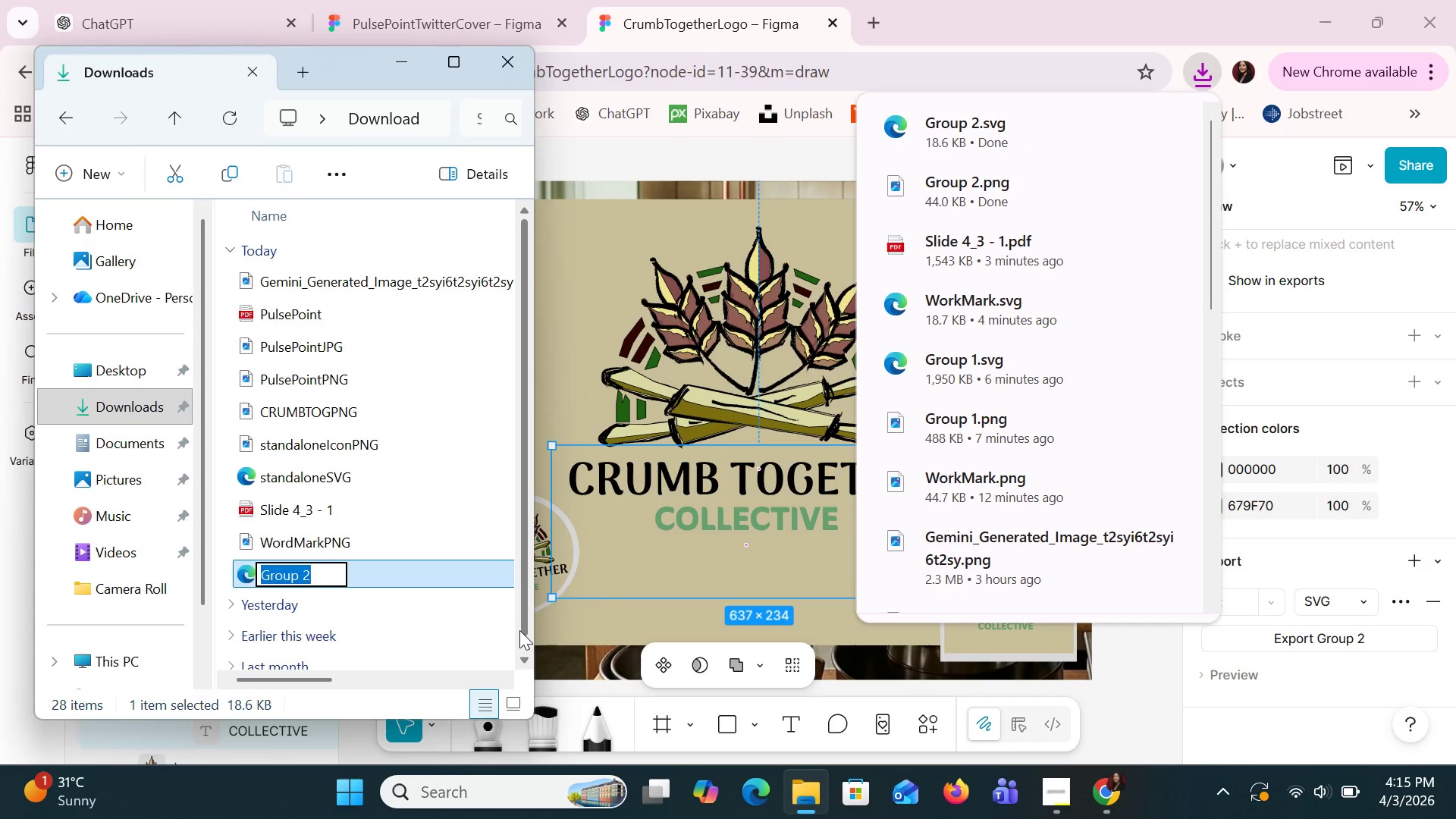 
type(WordMarKSVG)
 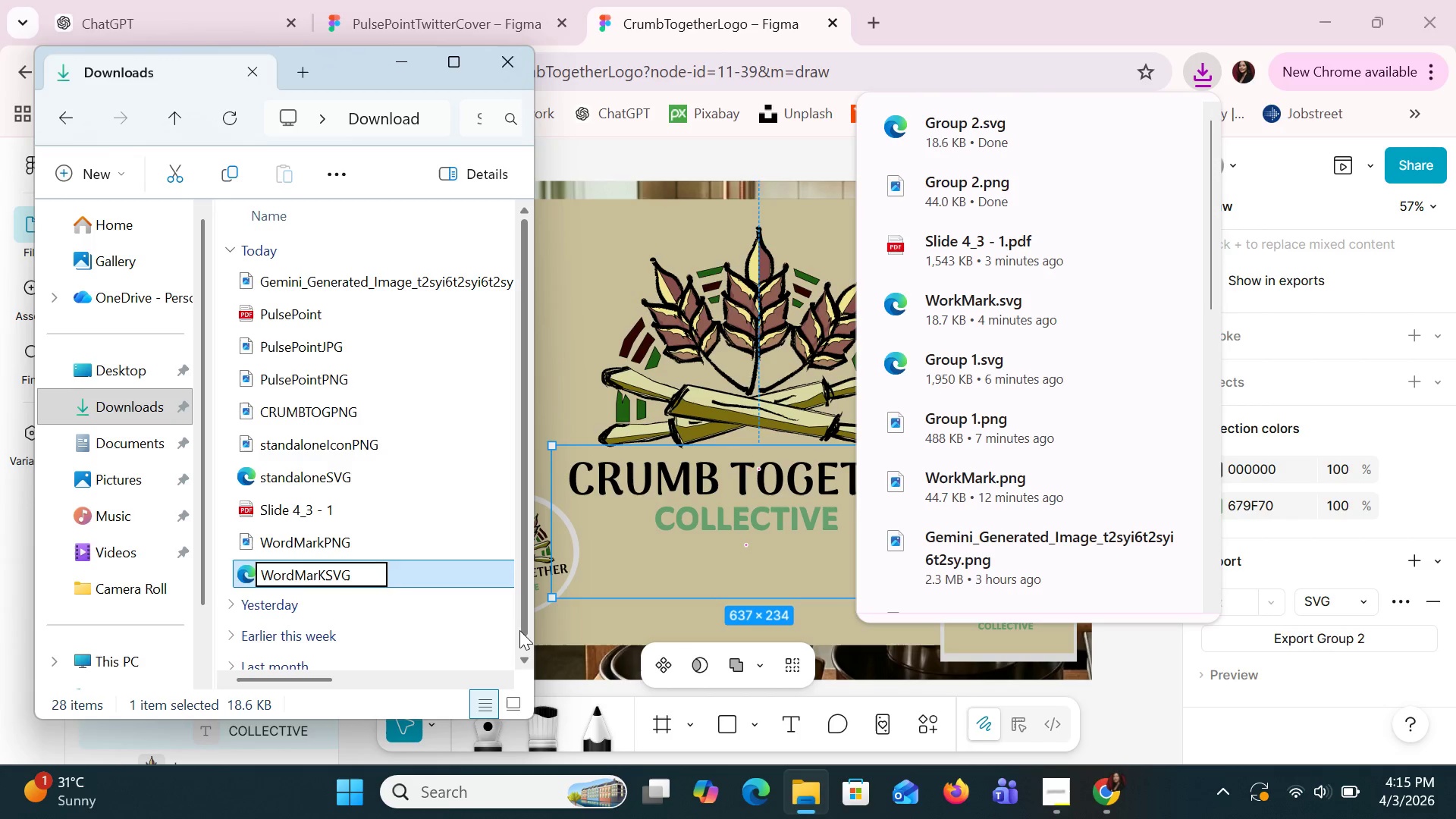 
 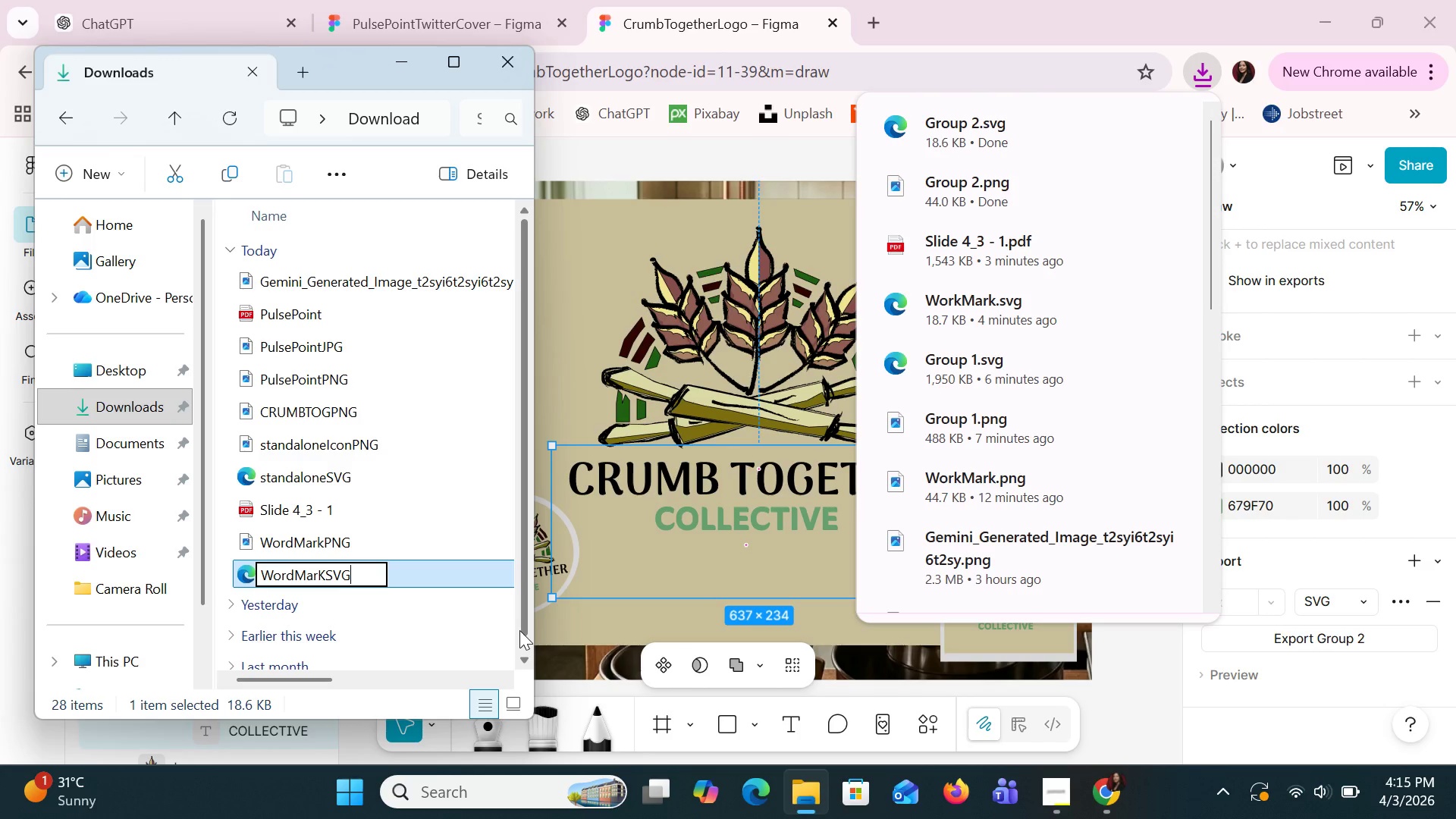 
key(Enter)
 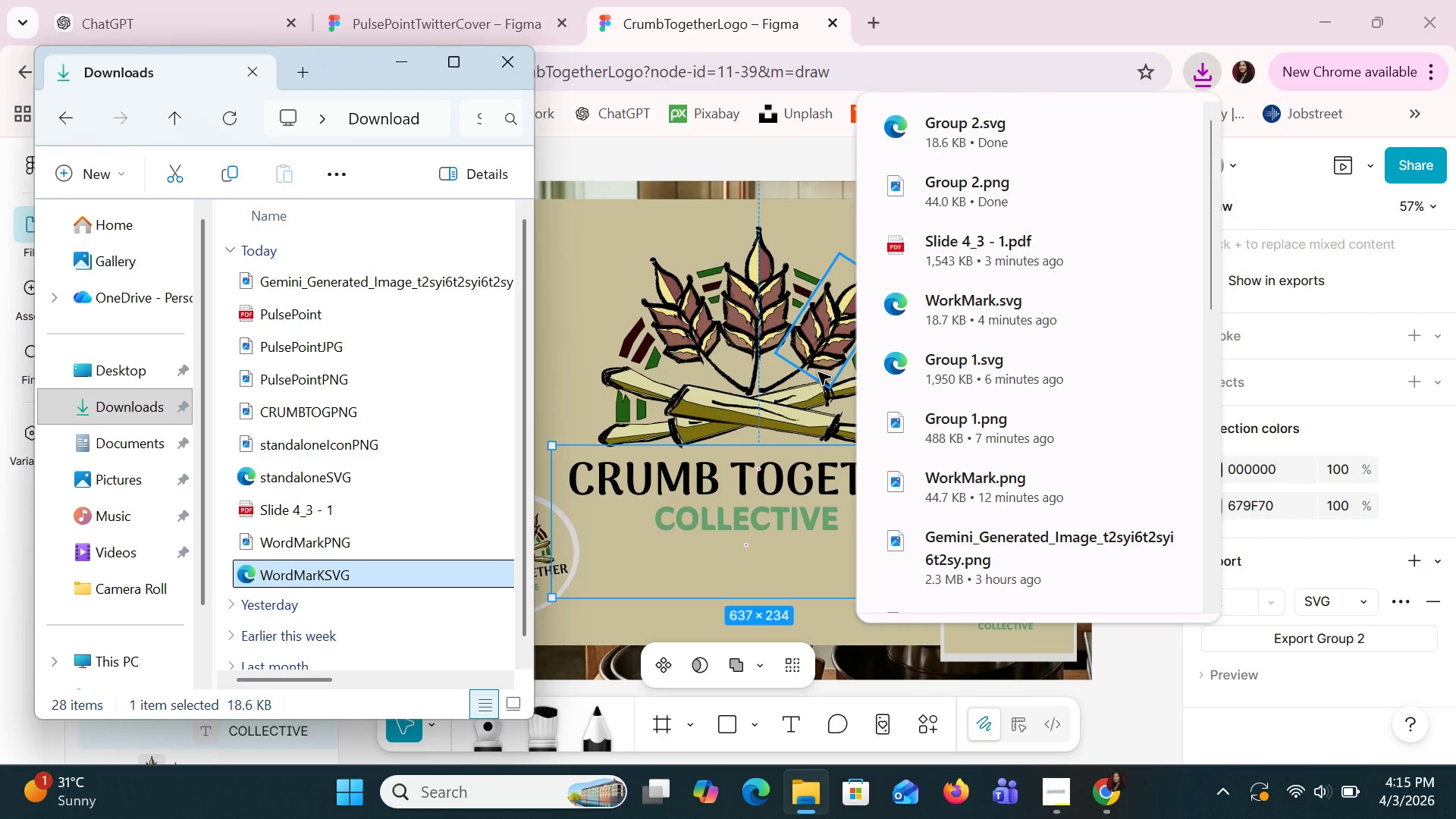 
wait(9.81)
 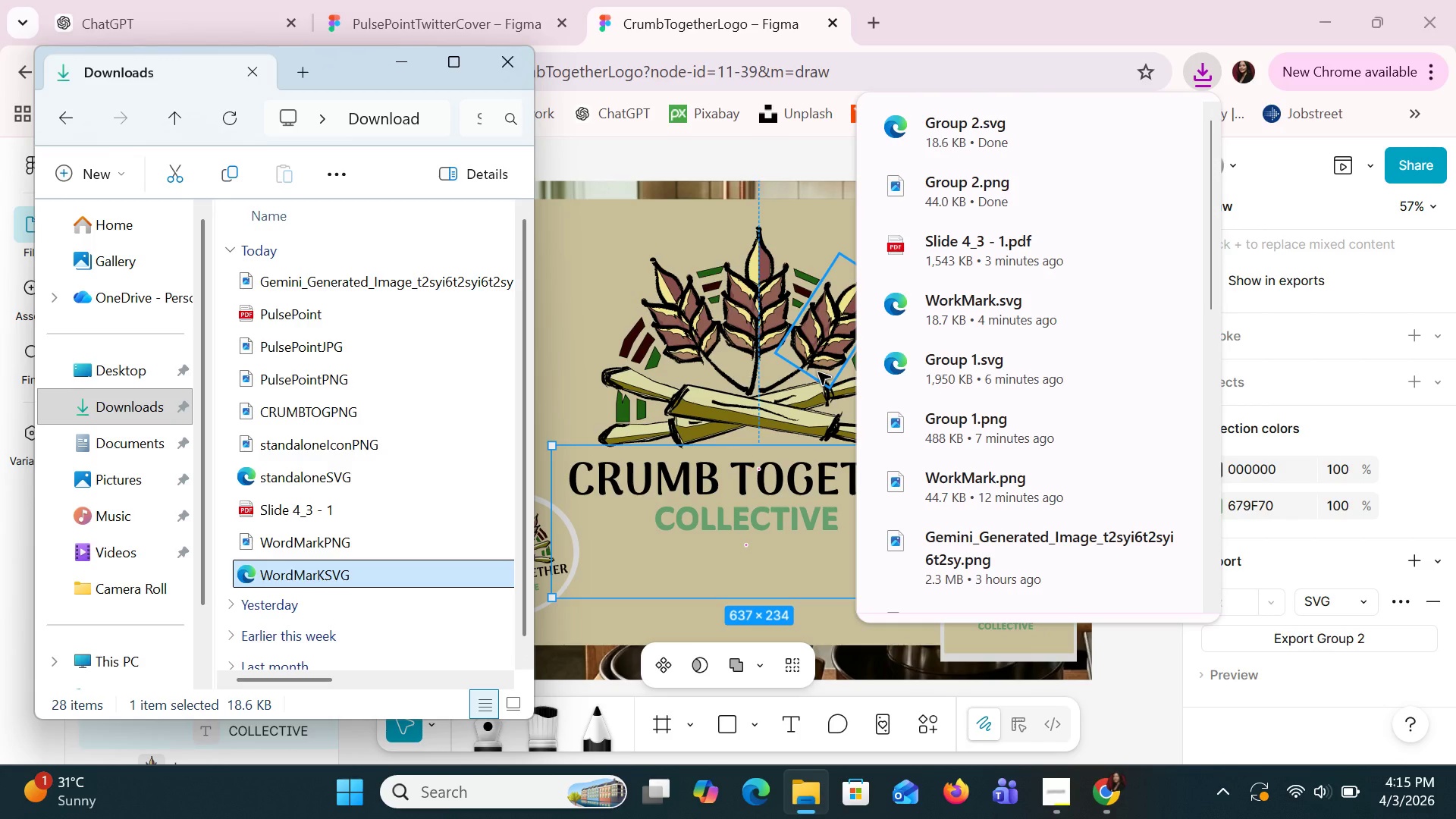 
left_click([1004, 0])
 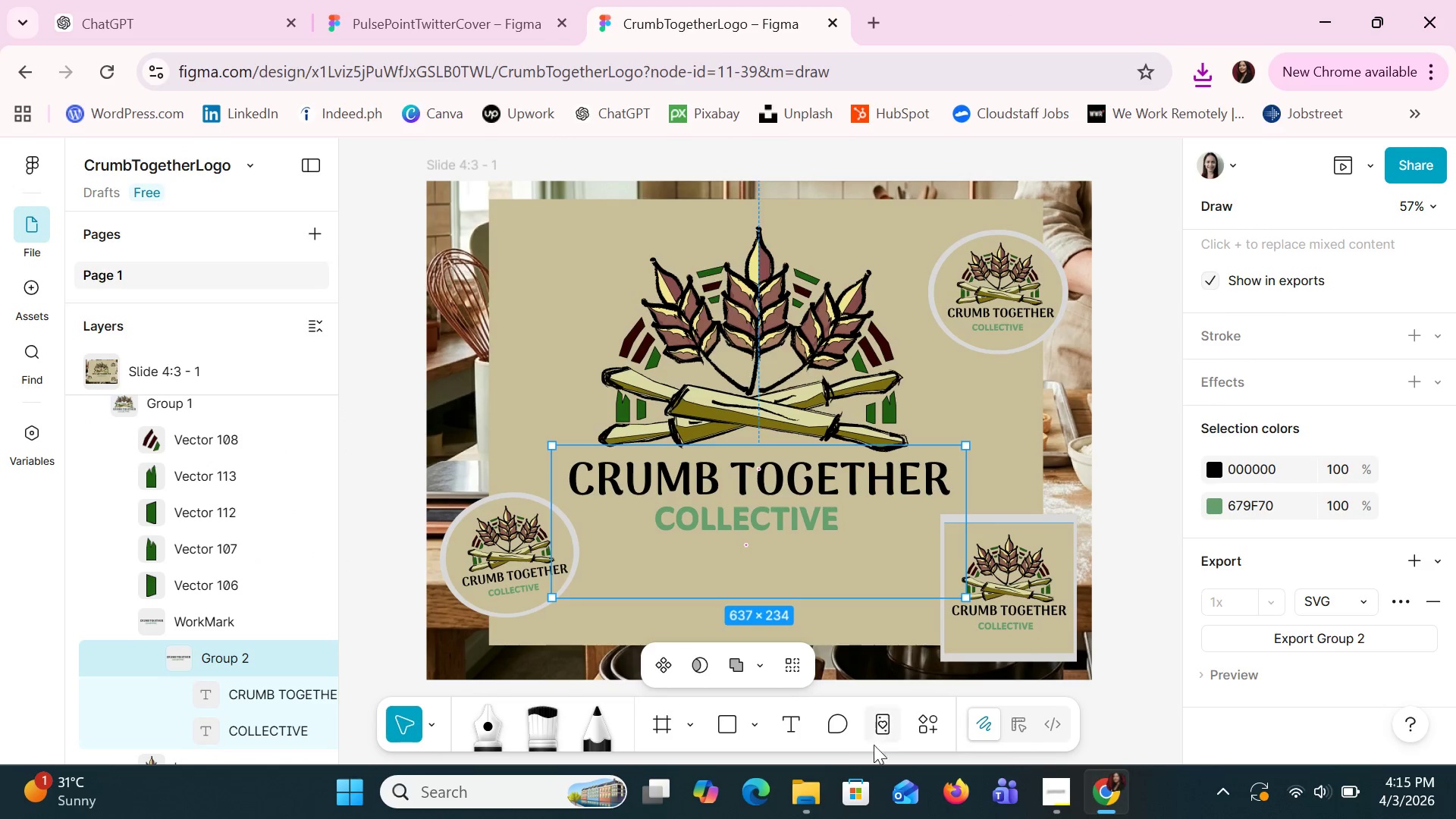 
mouse_move([804, 790])
 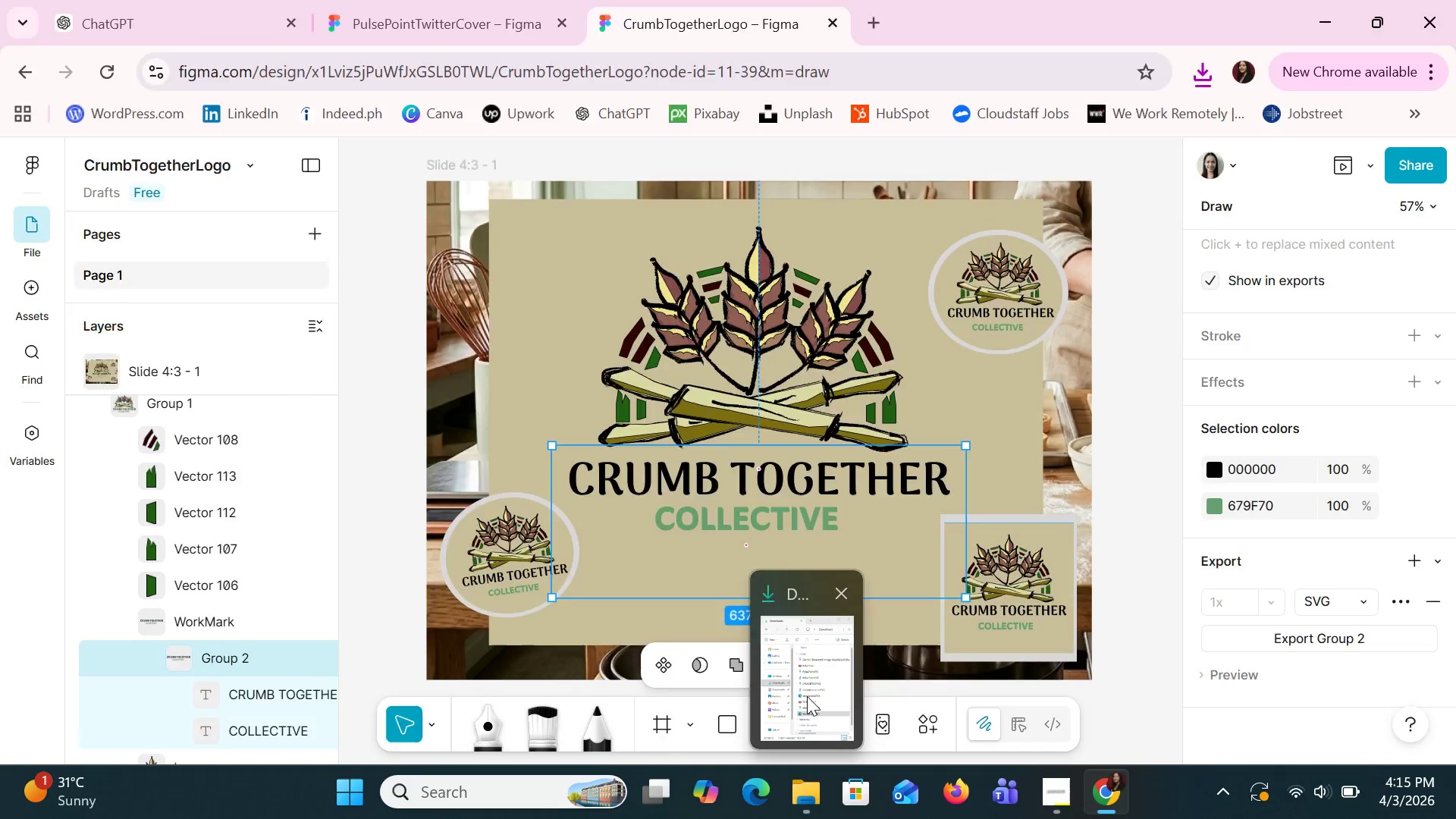 
left_click([807, 696])
 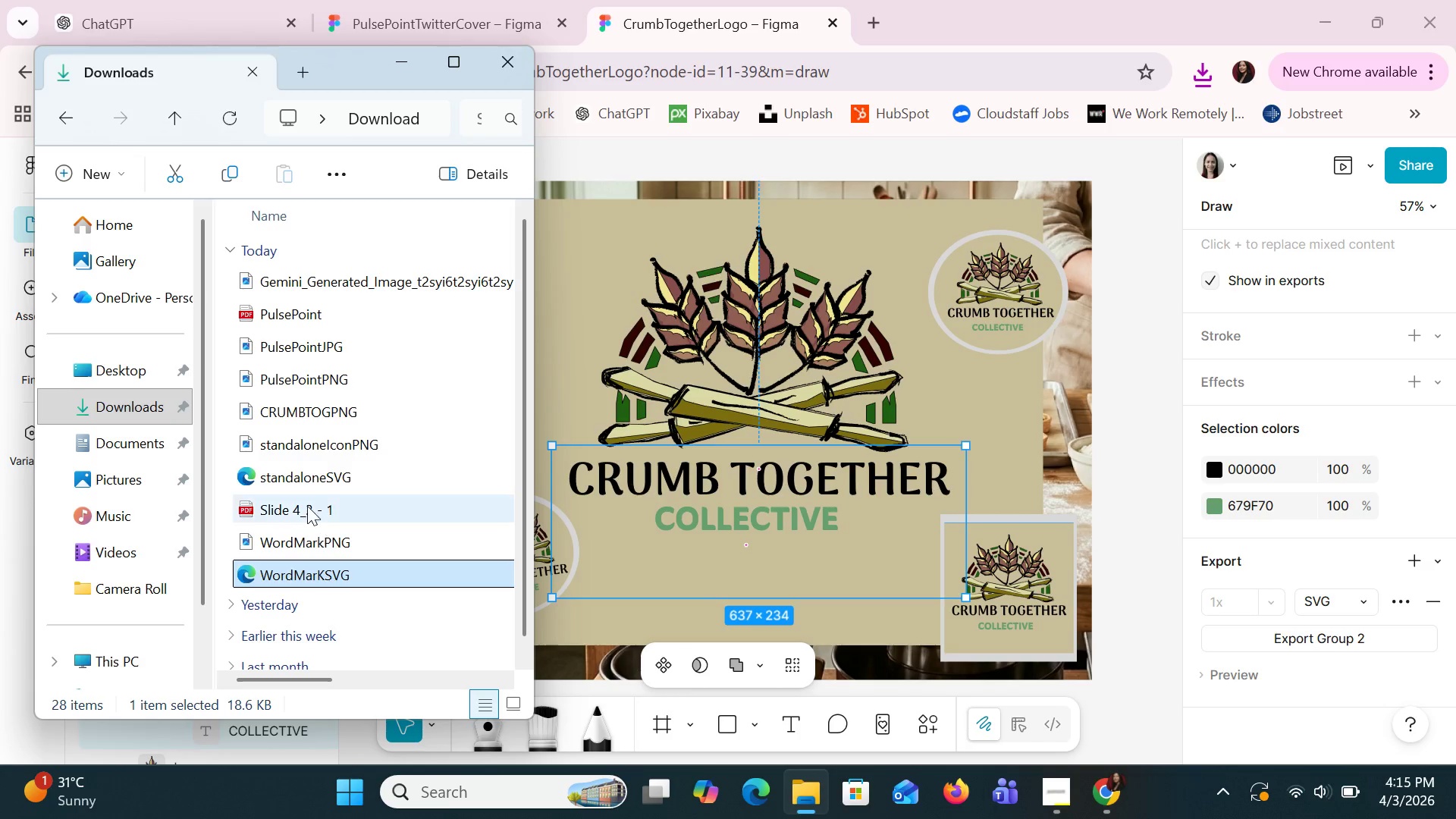 
right_click([306, 504])
 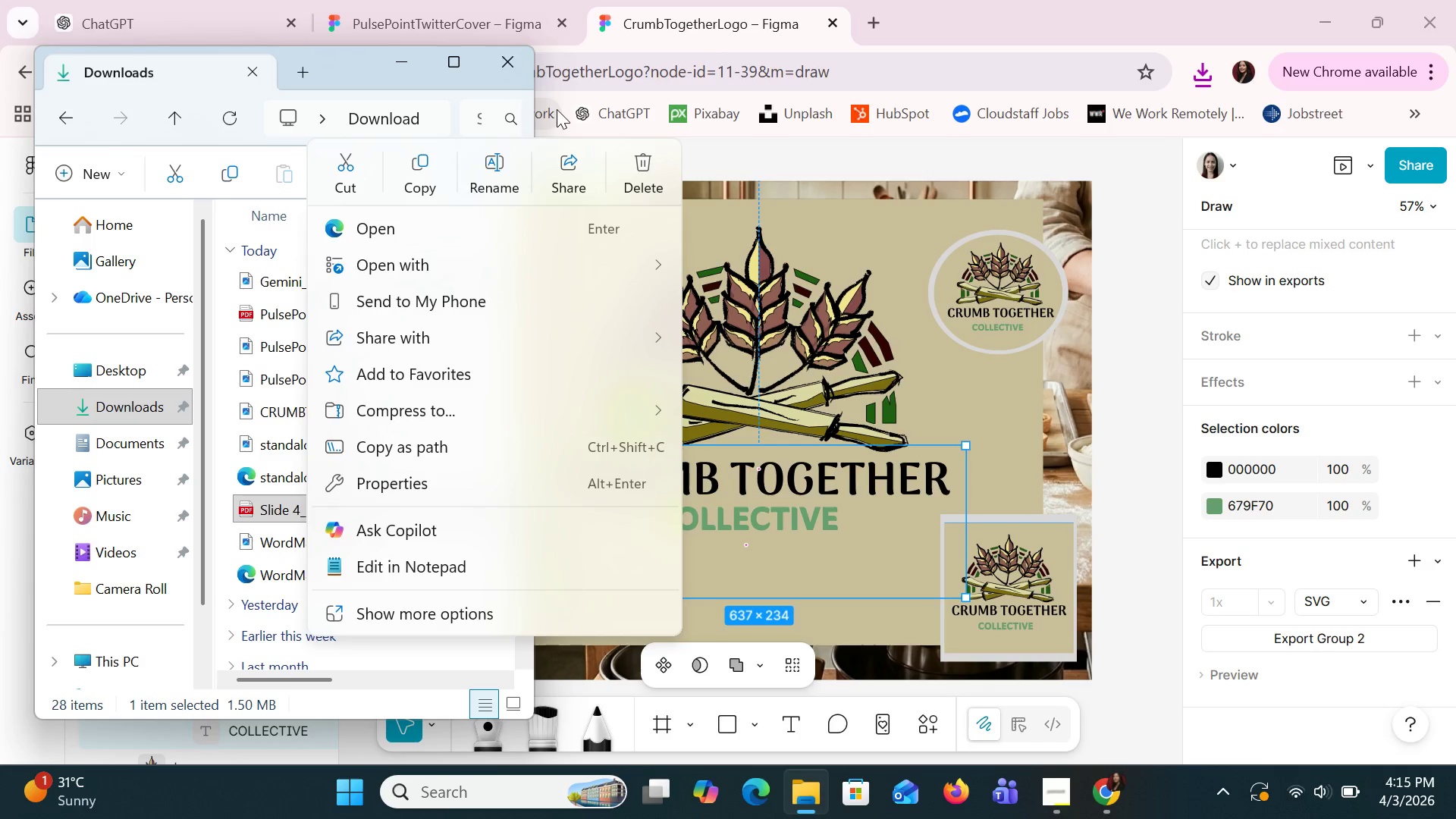 
left_click([513, 154])
 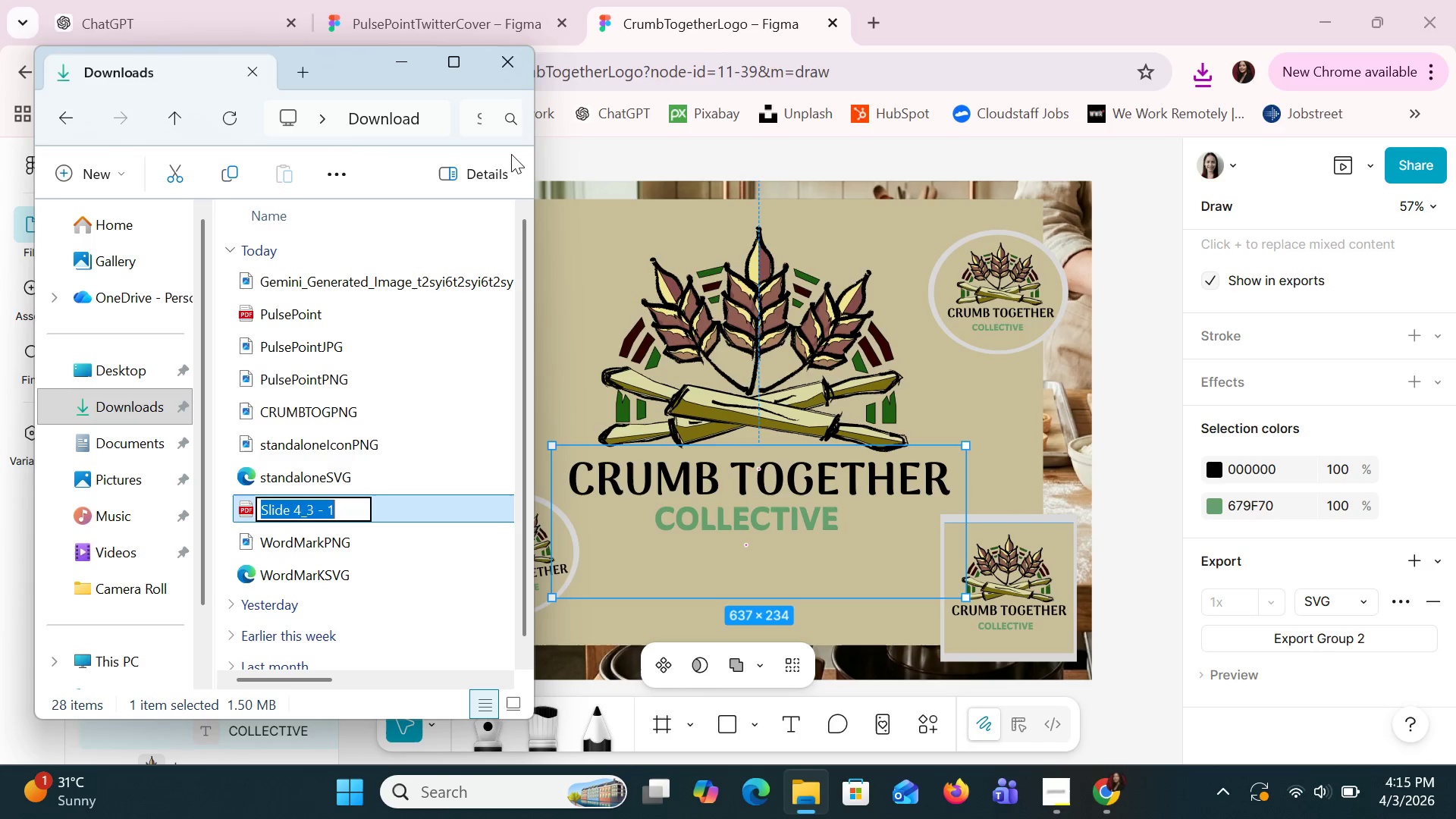 
type(Fon)
key(Backspace)
key(Backspace)
type(inal )
key(Backspace)
type(PDF)
 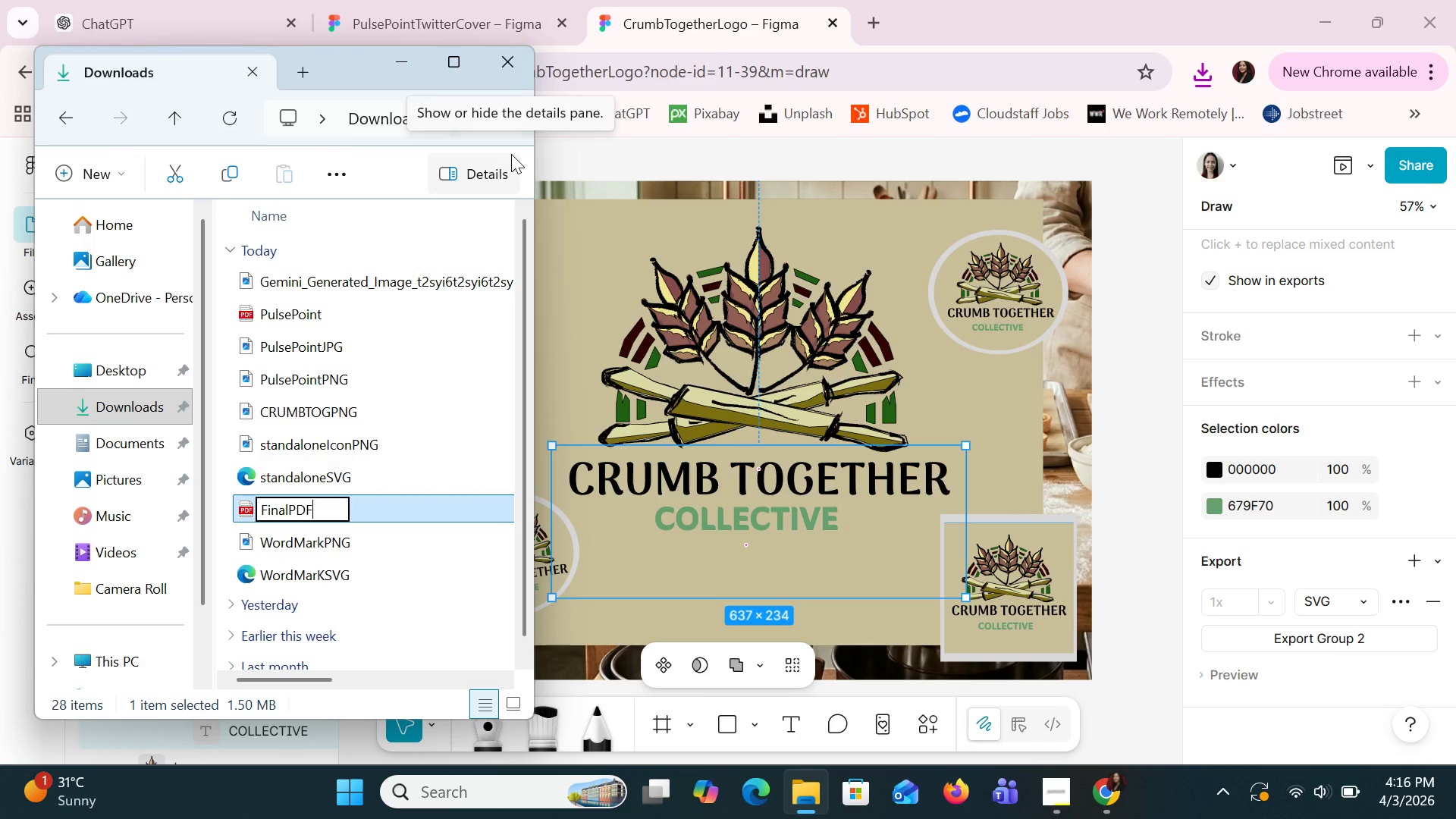 
 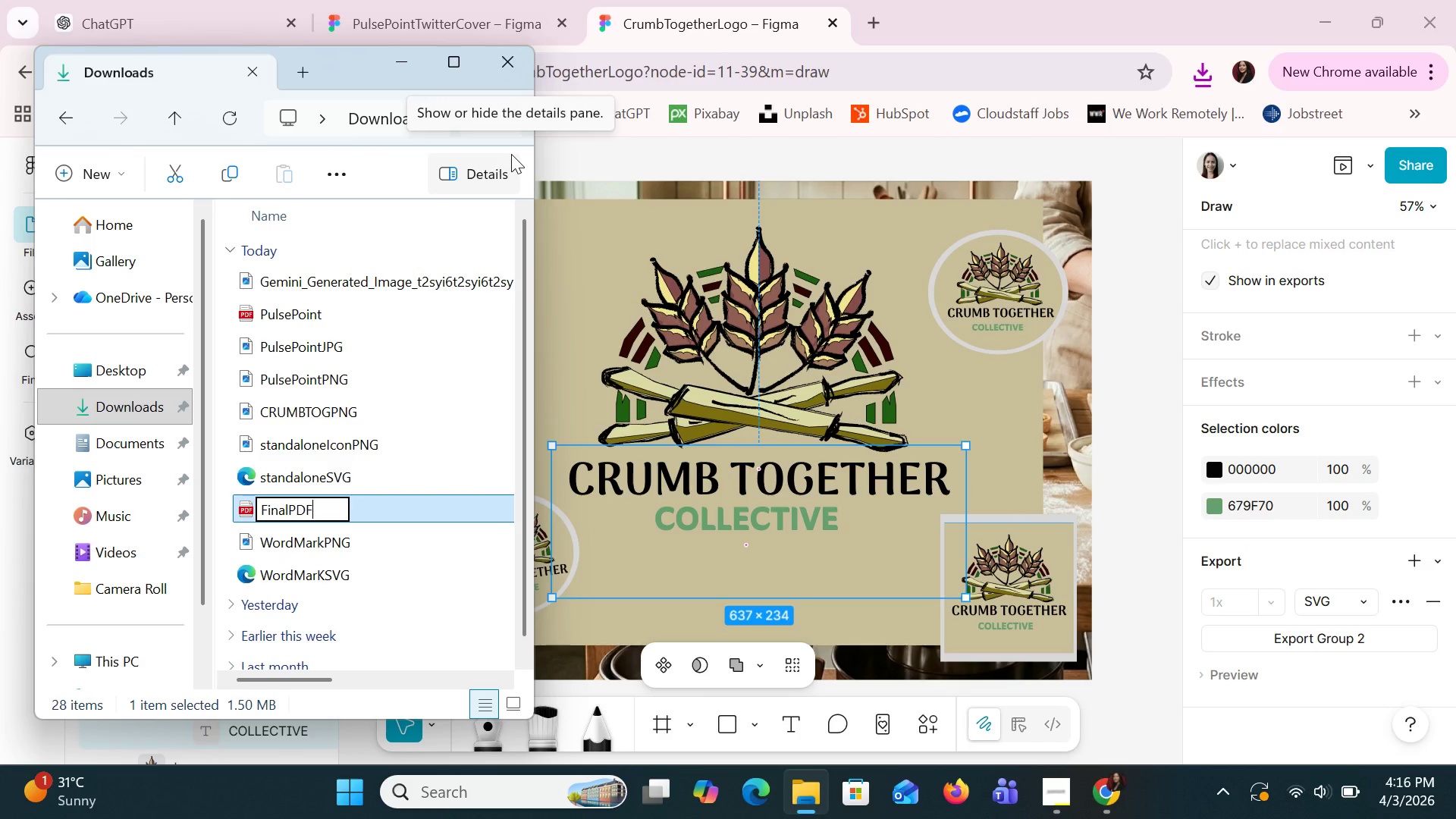 
key(Enter)
 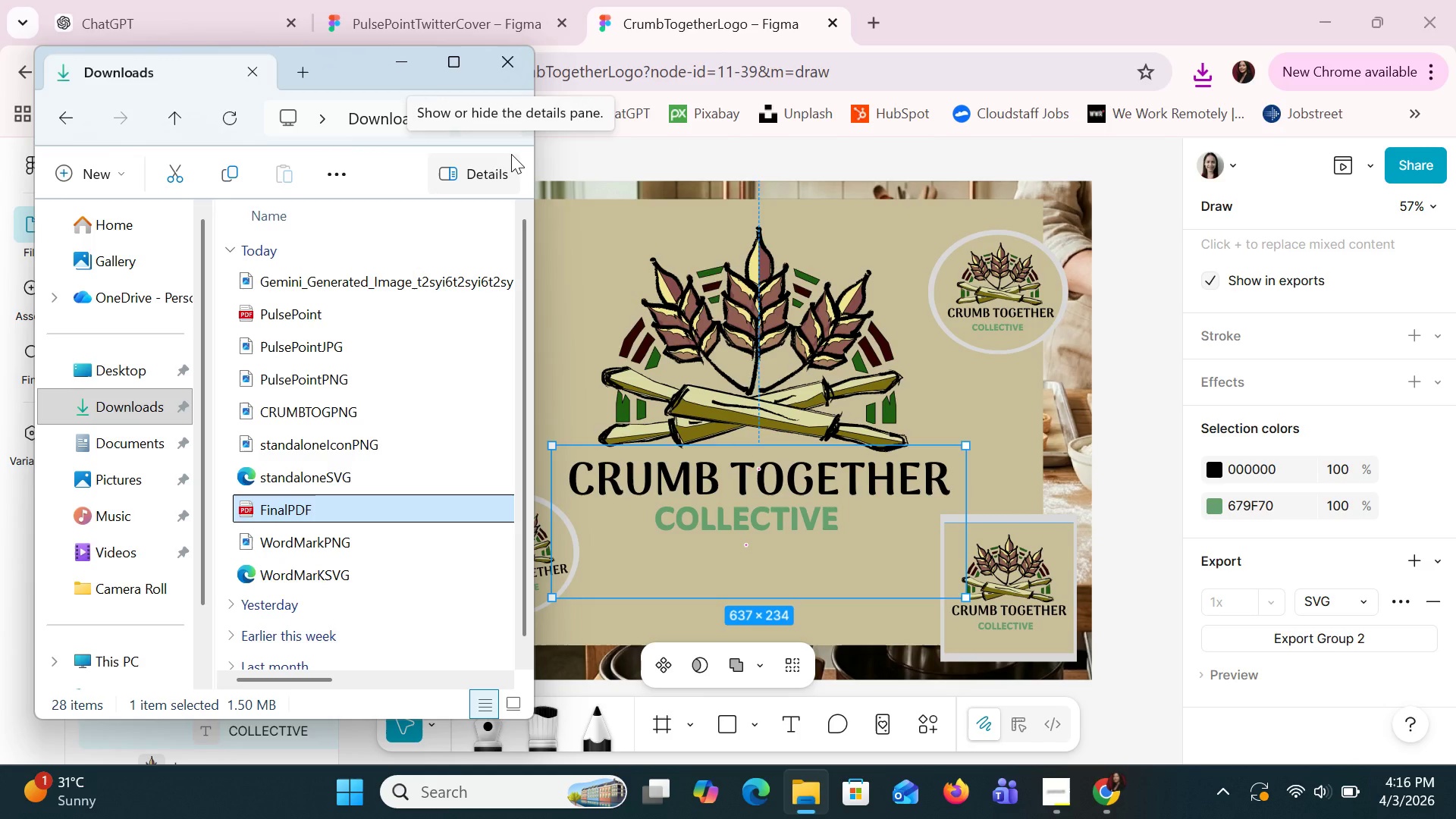 
left_click([1017, 0])
 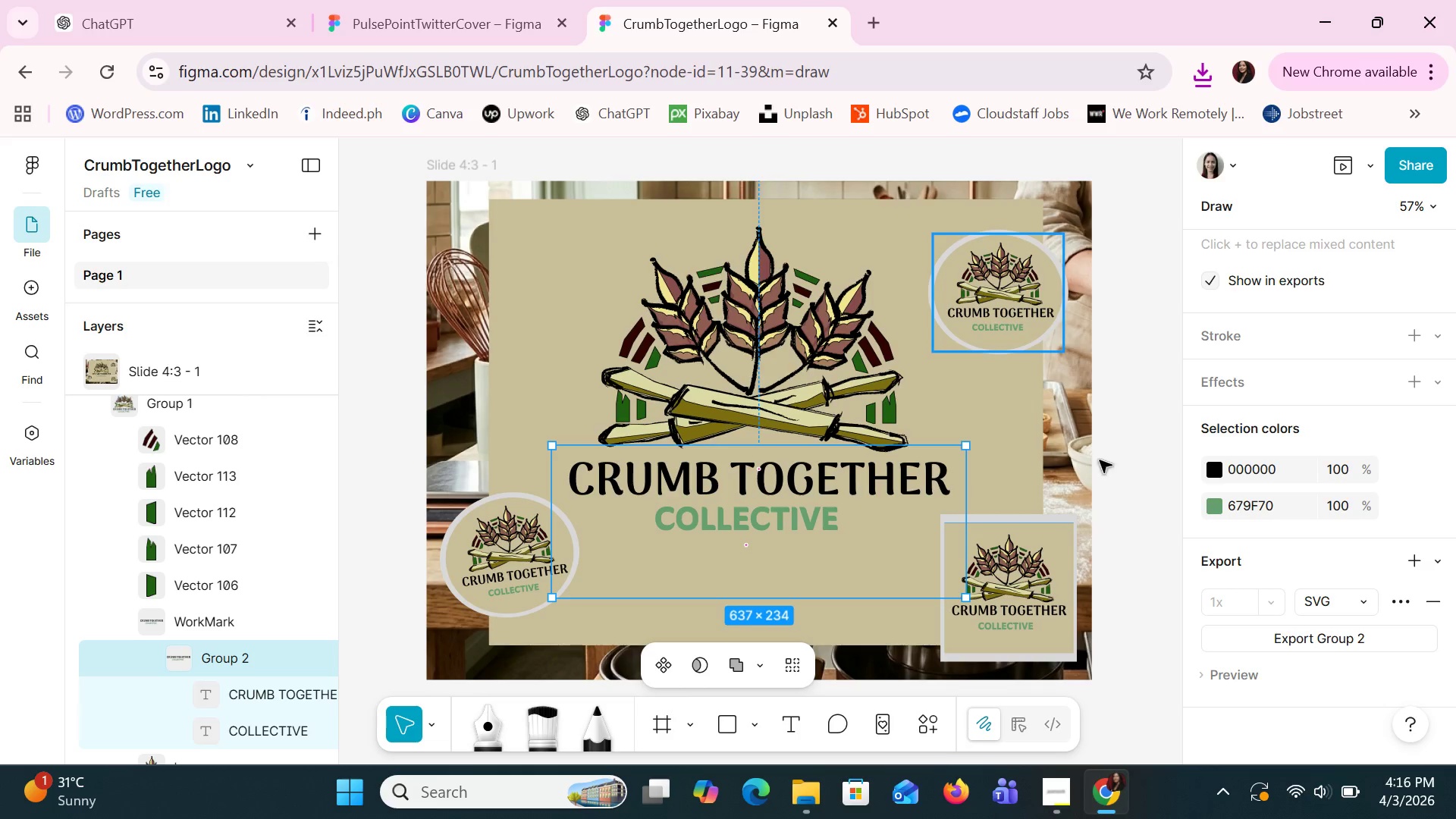 
left_click([1109, 444])
 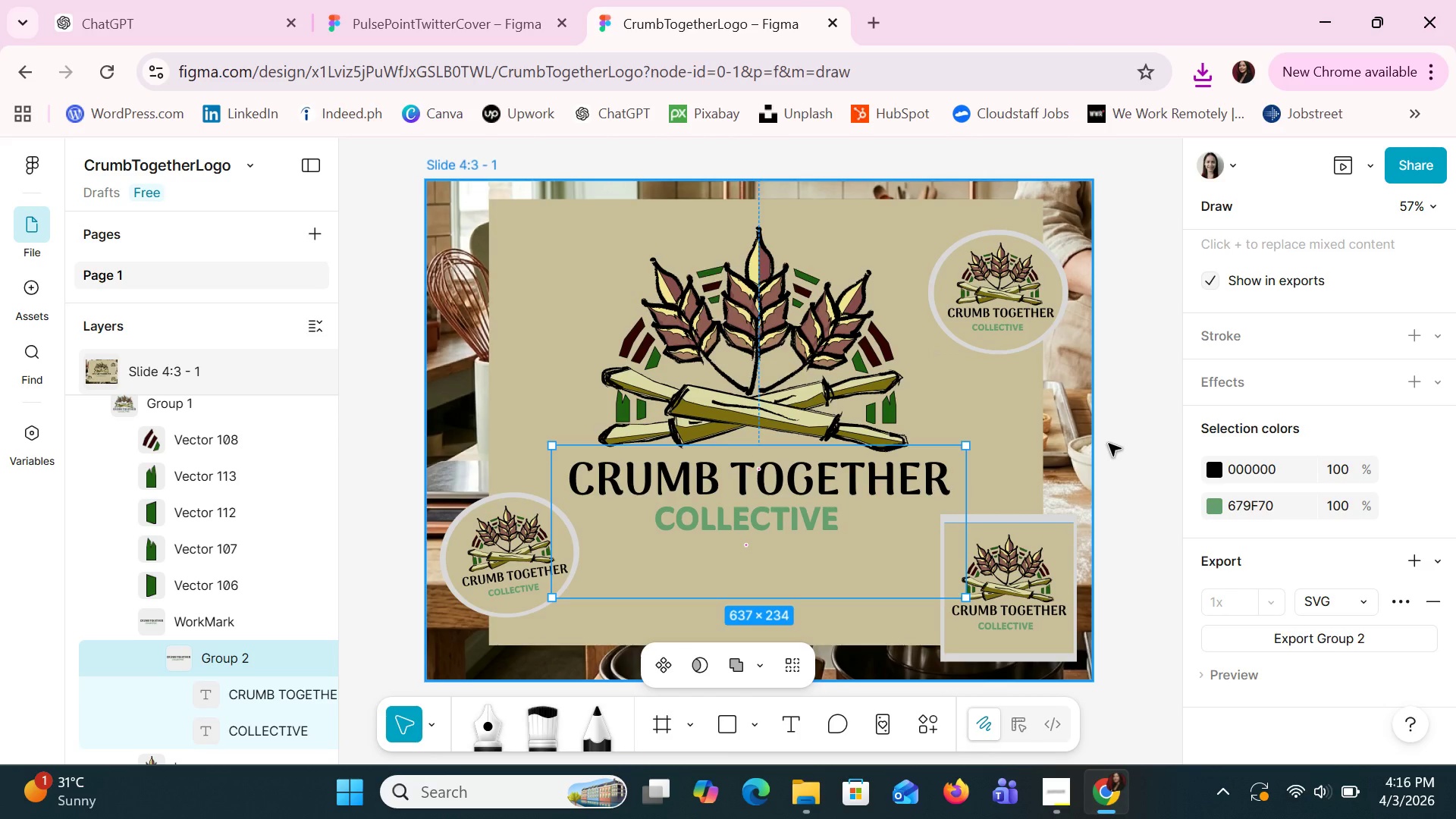 
scroll: coordinate [1109, 444], scroll_direction: down, amount: 4.0
 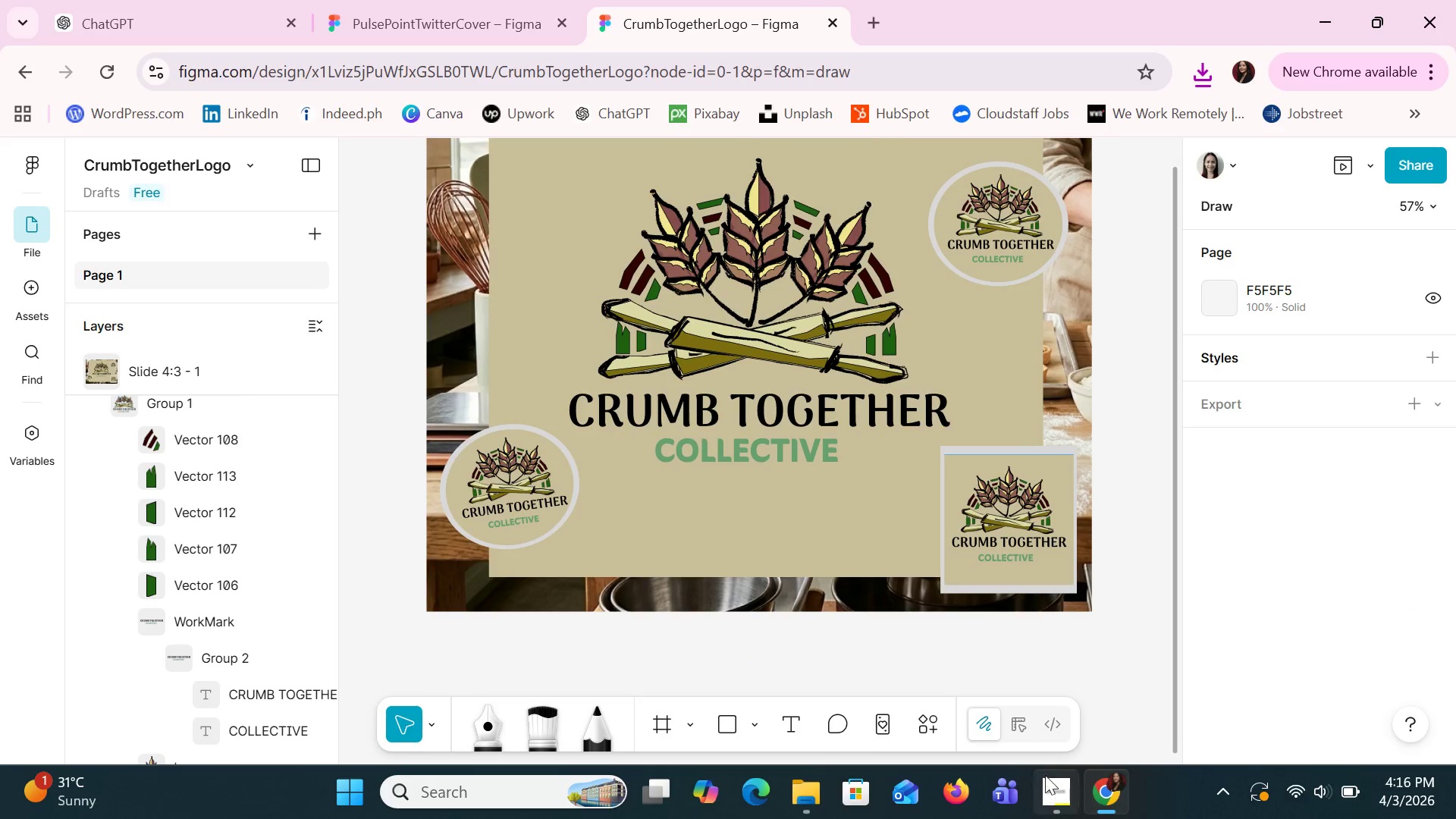 
left_click([1108, 799])
 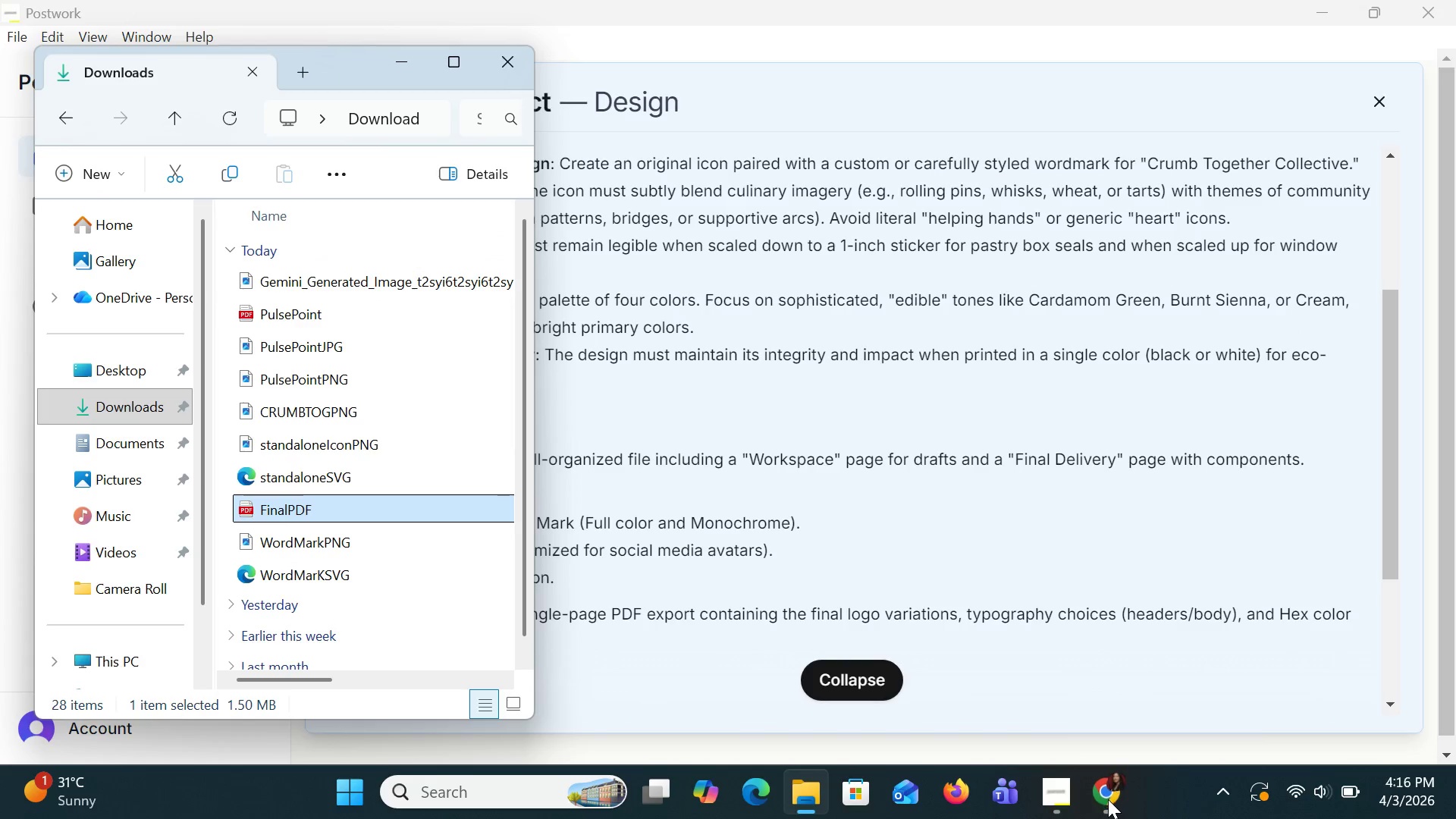 
left_click([1108, 799])
 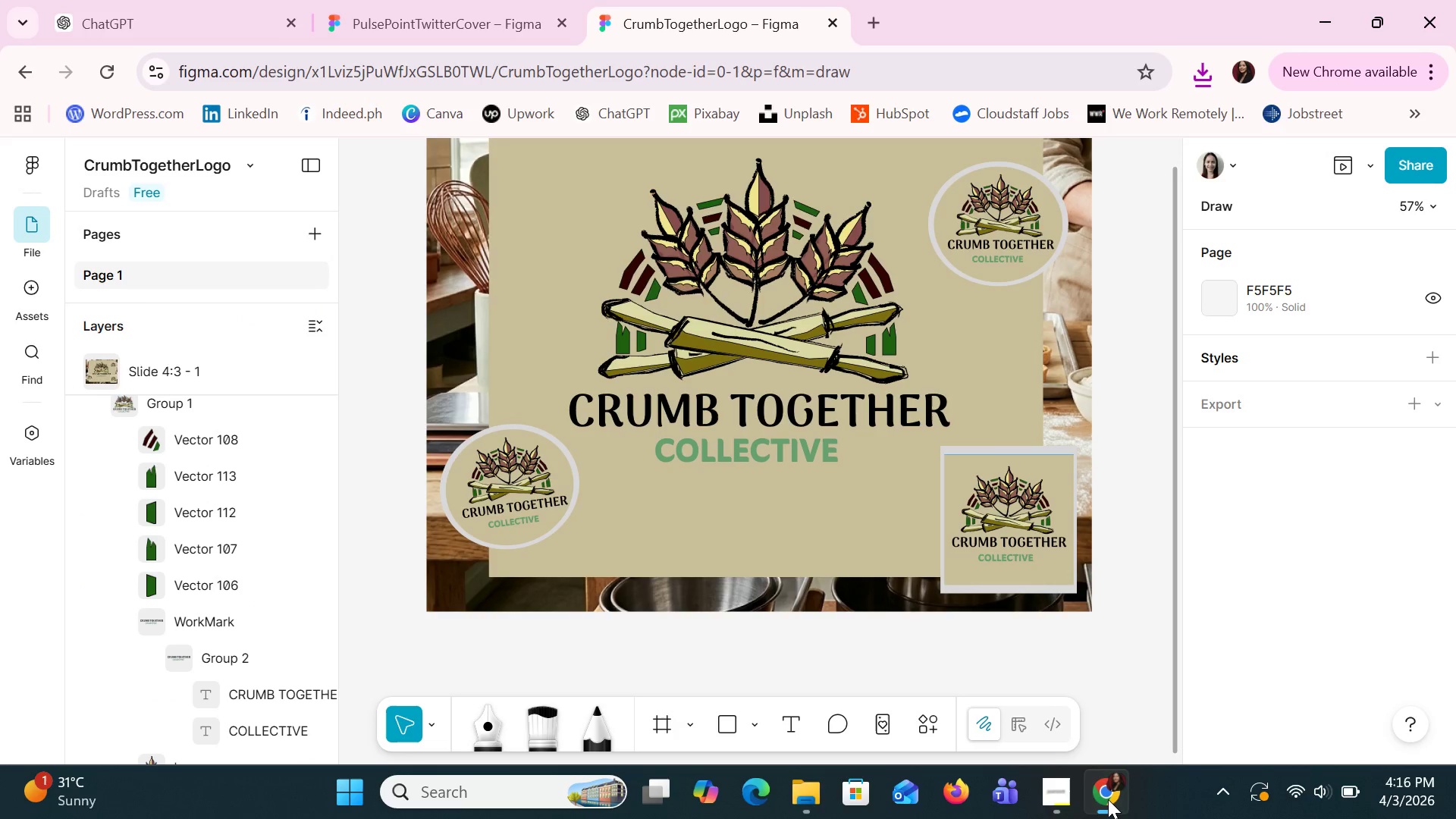 
left_click([1109, 800])
 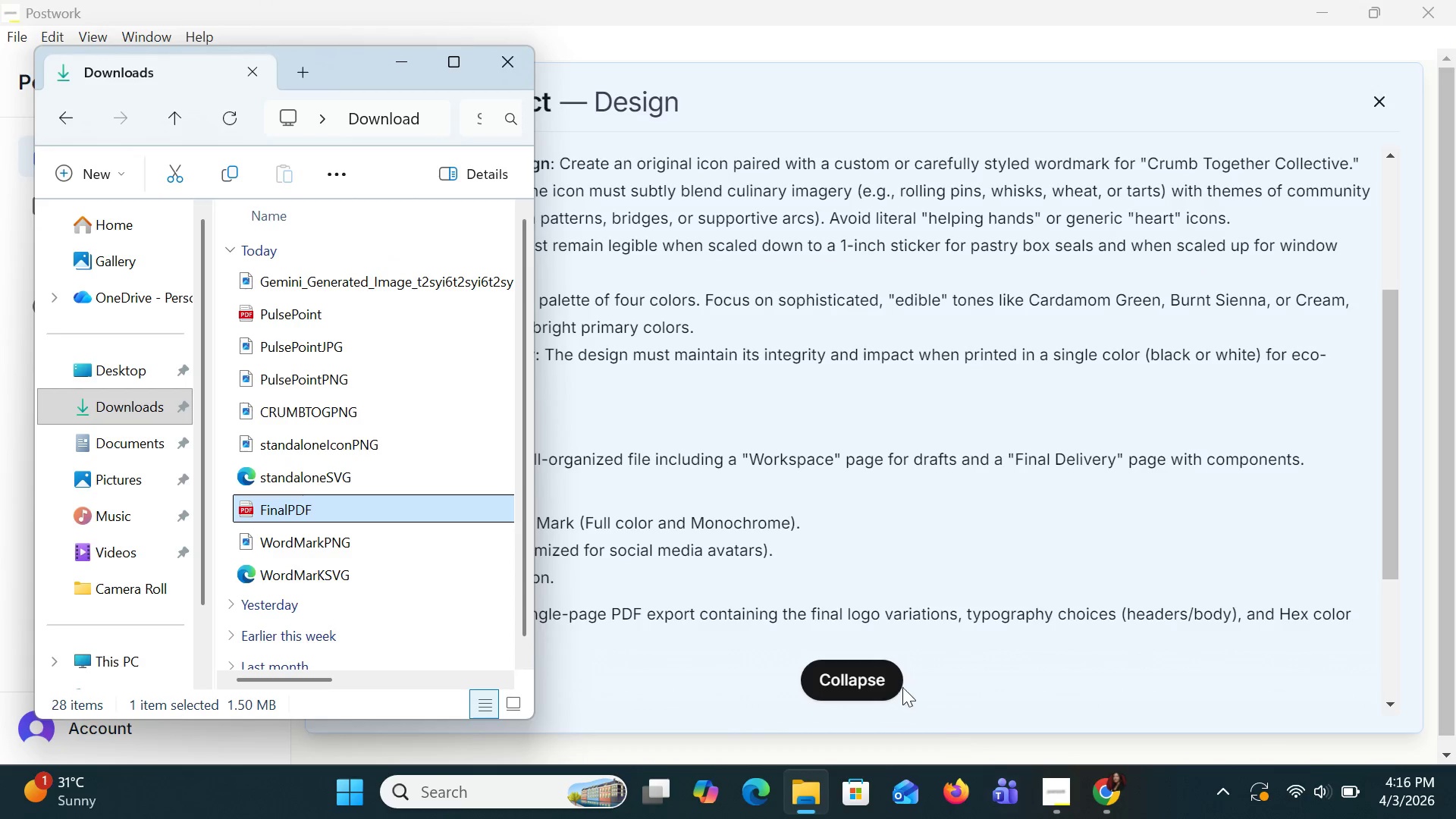 
left_click([876, 662])